 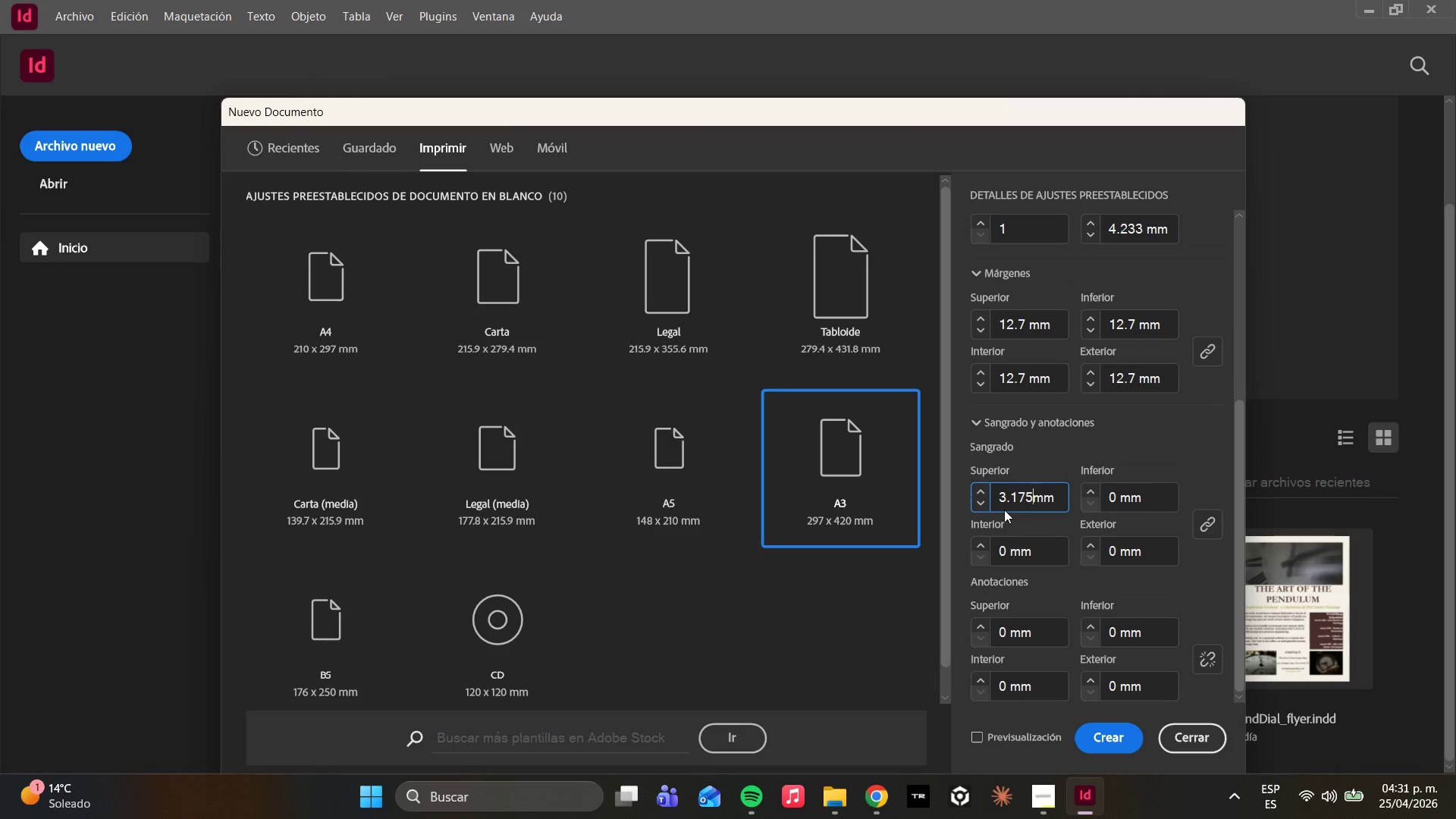 
key(Enter)
 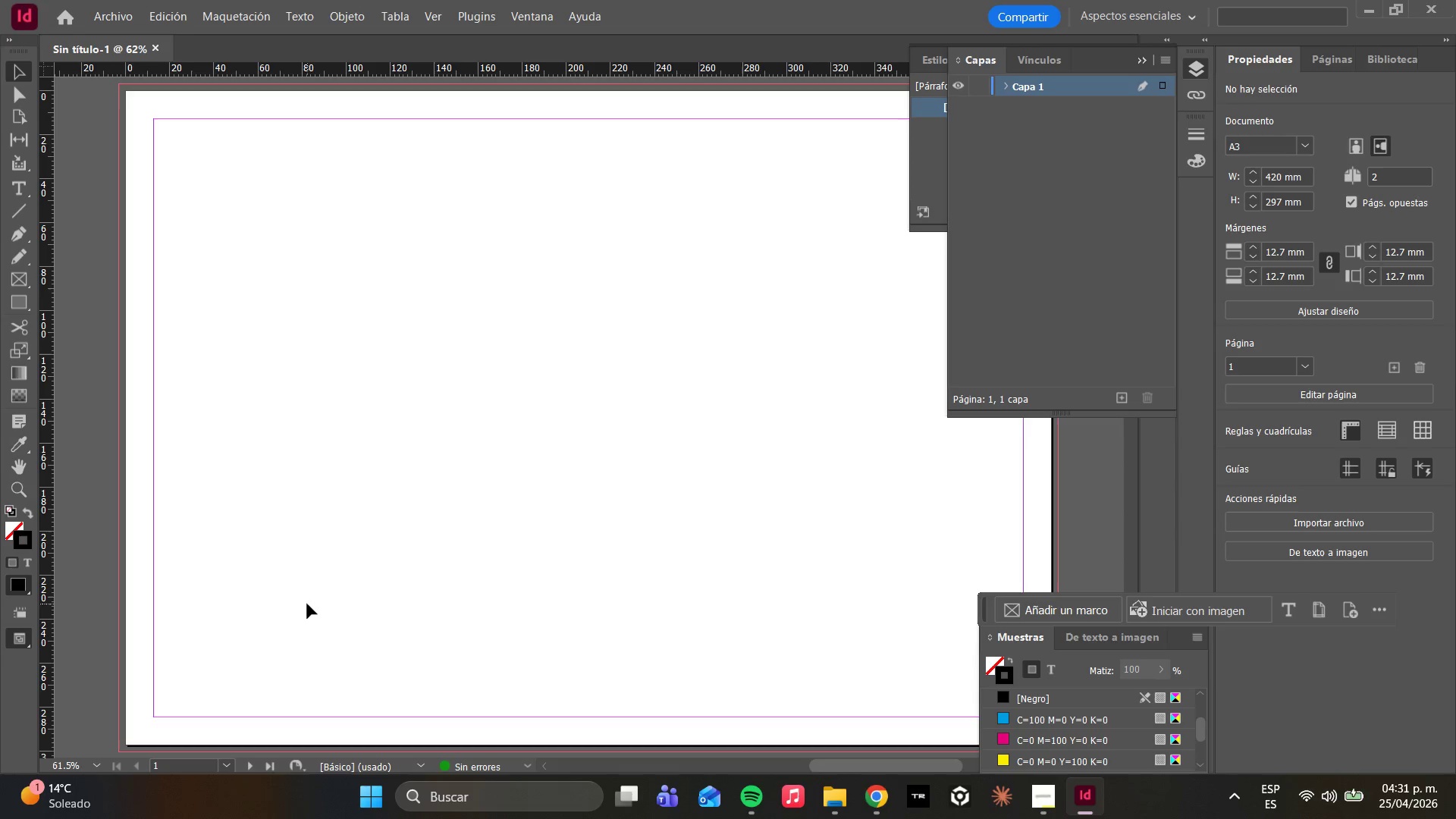 
wait(7.36)
 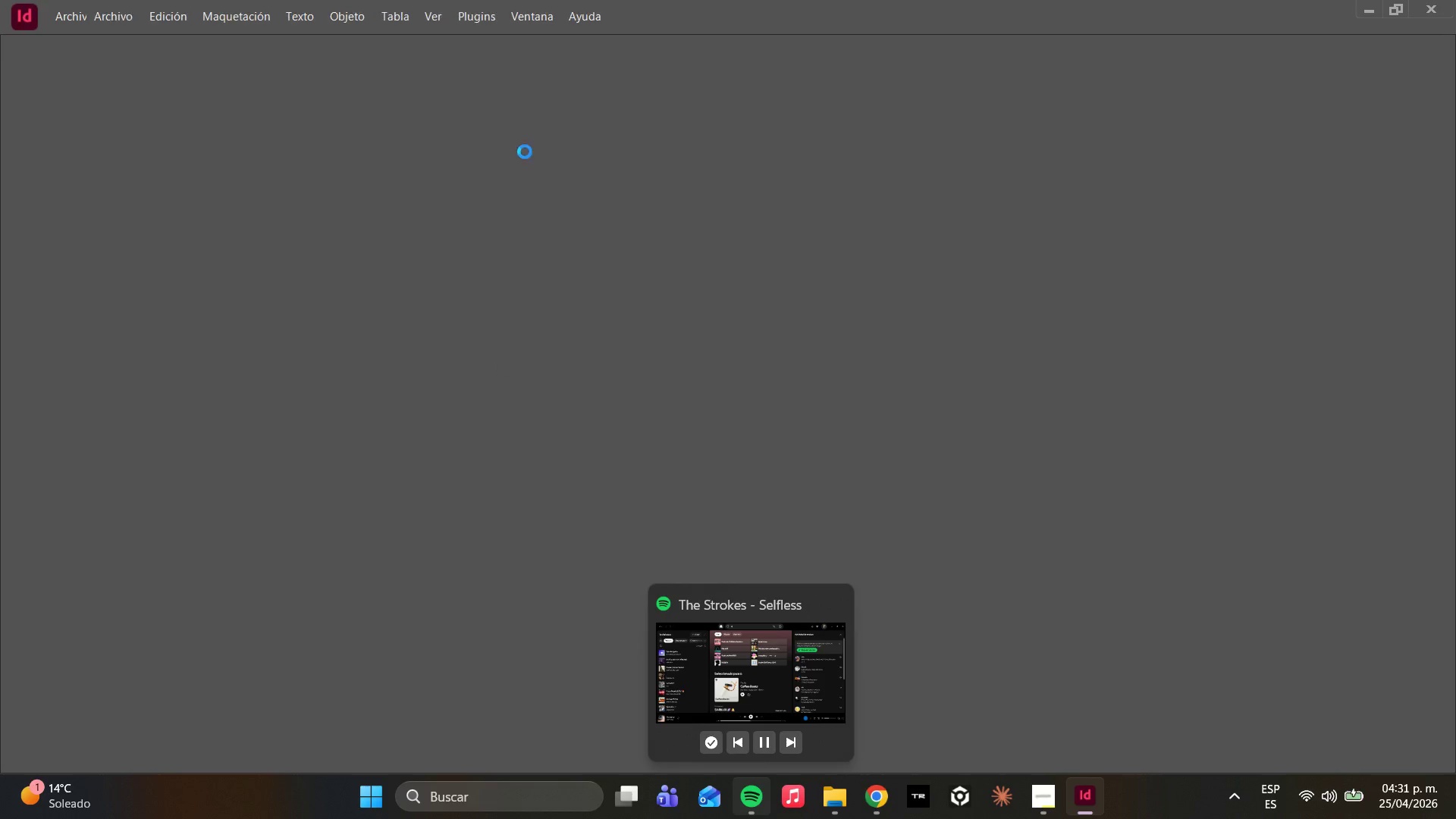 
scroll: coordinate [381, 485], scroll_direction: down, amount: 2.0
 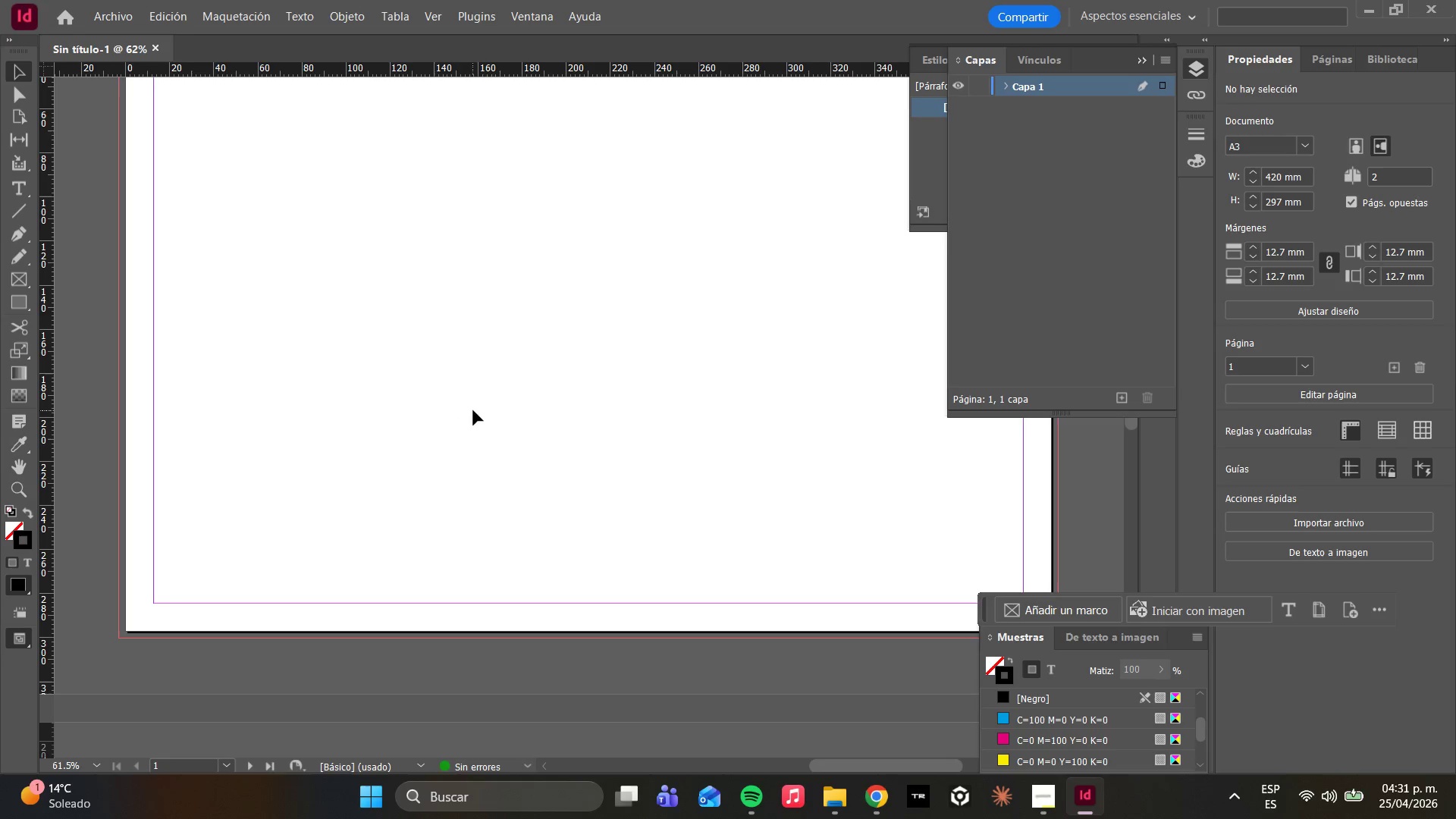 
wait(9.02)
 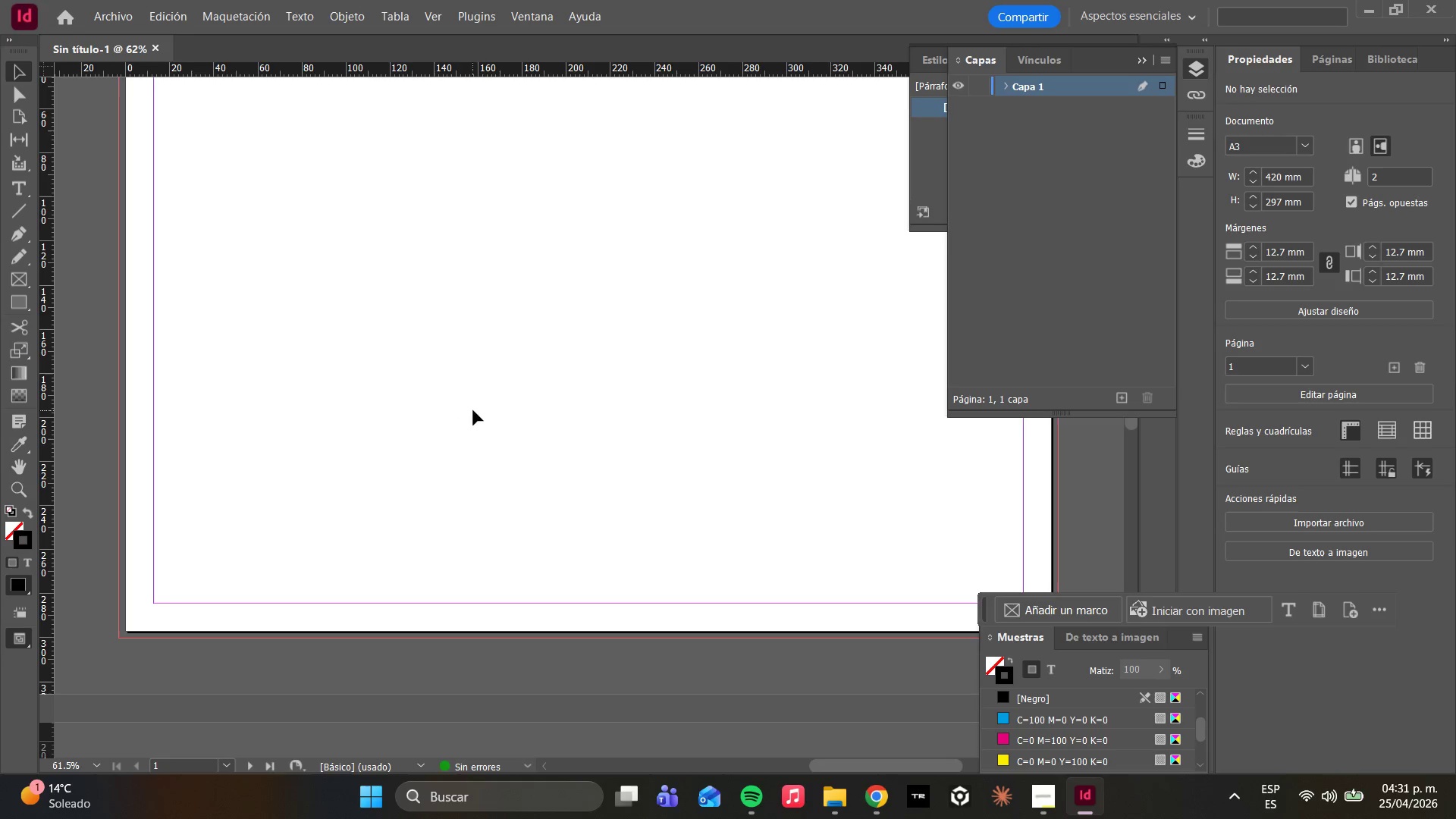 
left_click([189, 11])
 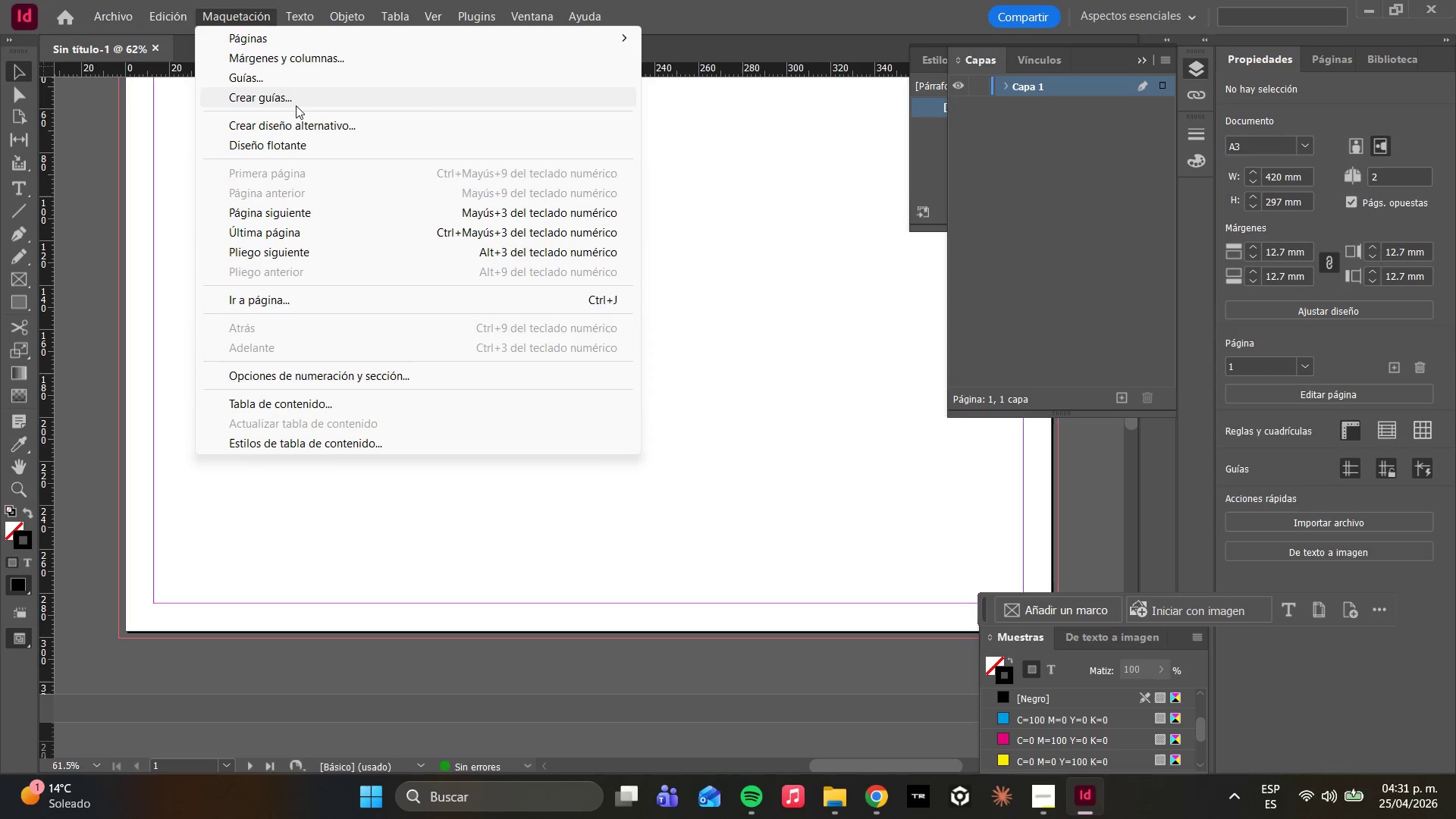 
wait(7.48)
 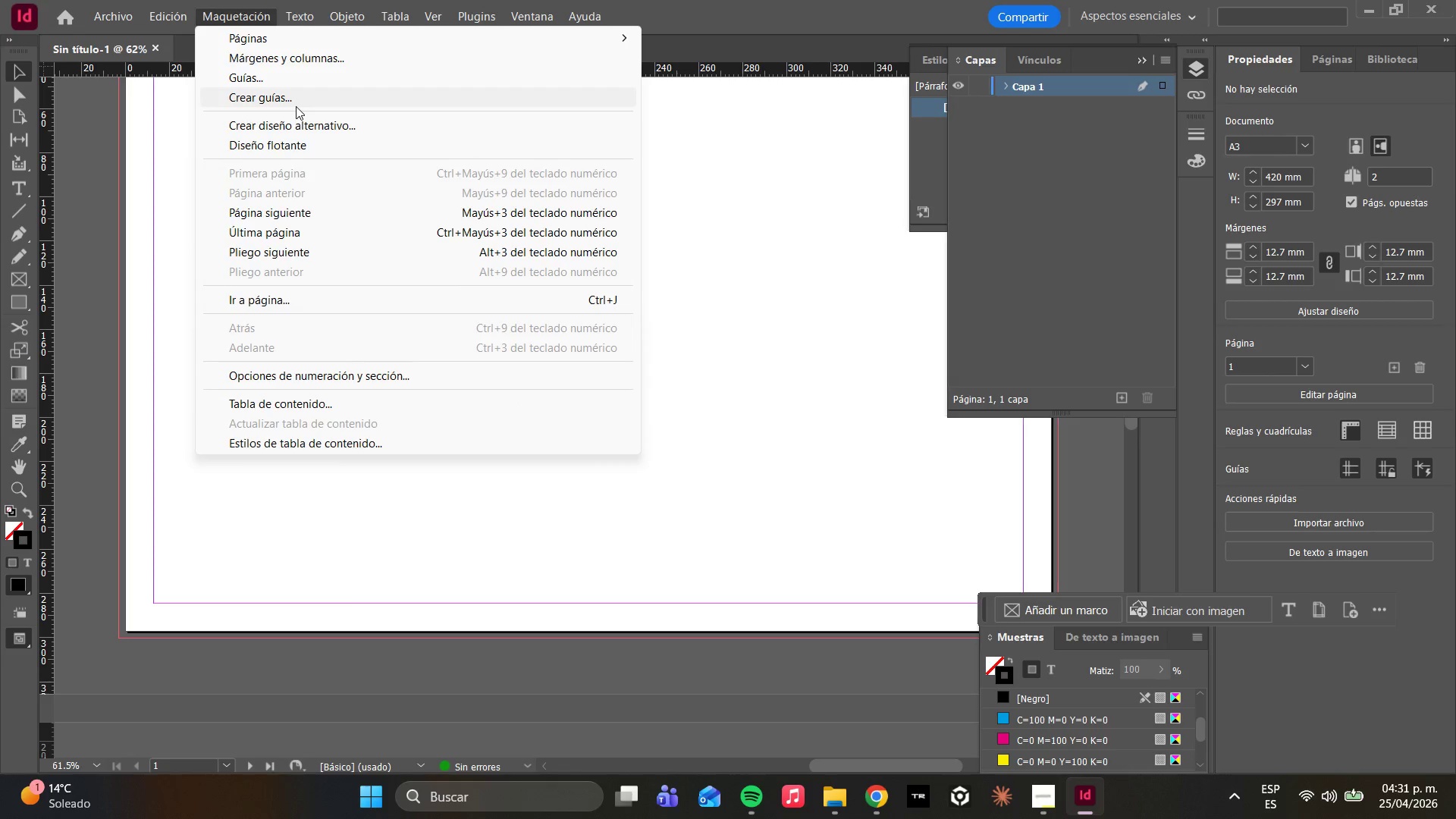 
left_click([178, 6])
 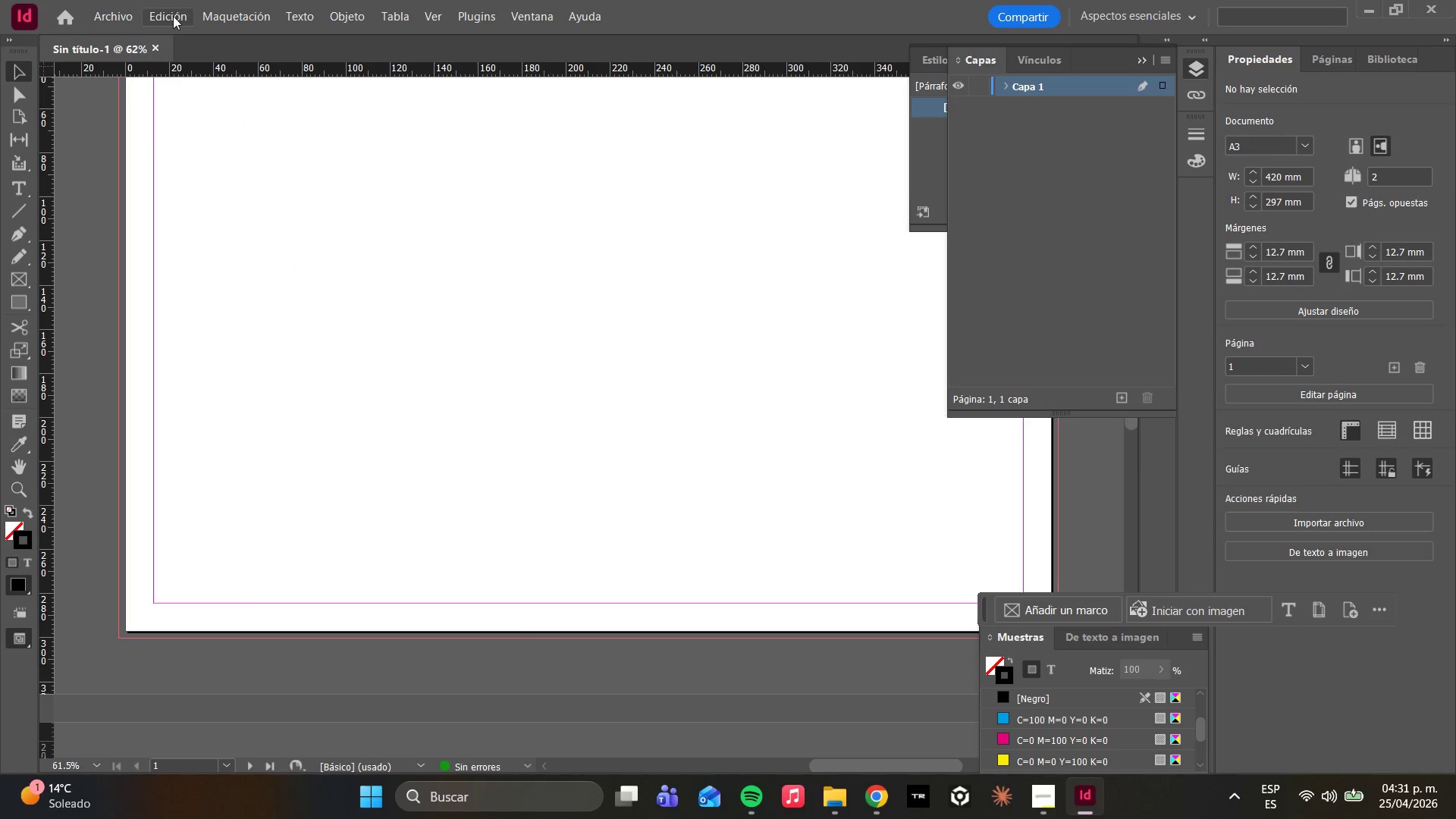 
left_click([171, 18])
 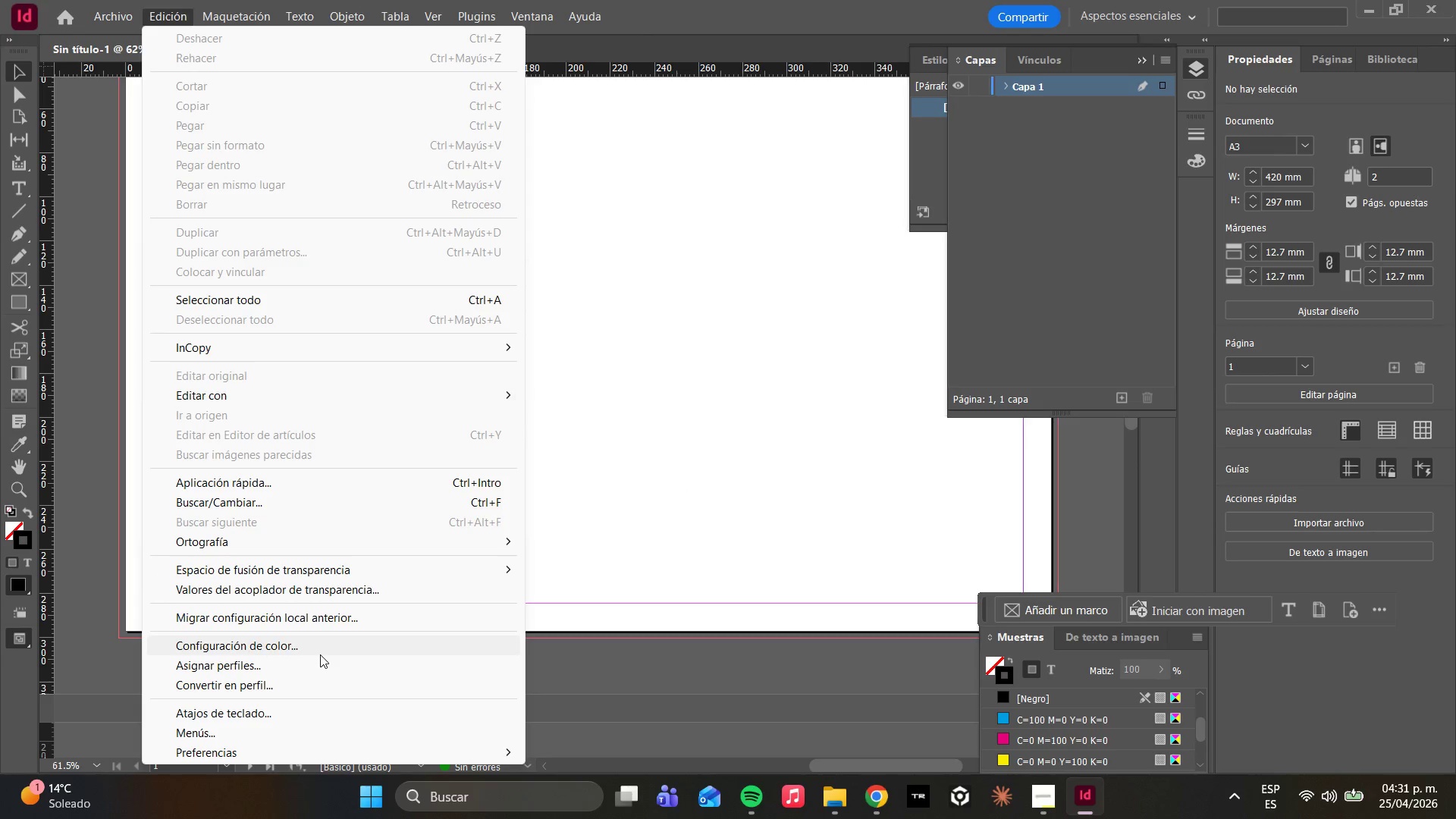 
left_click([312, 689])
 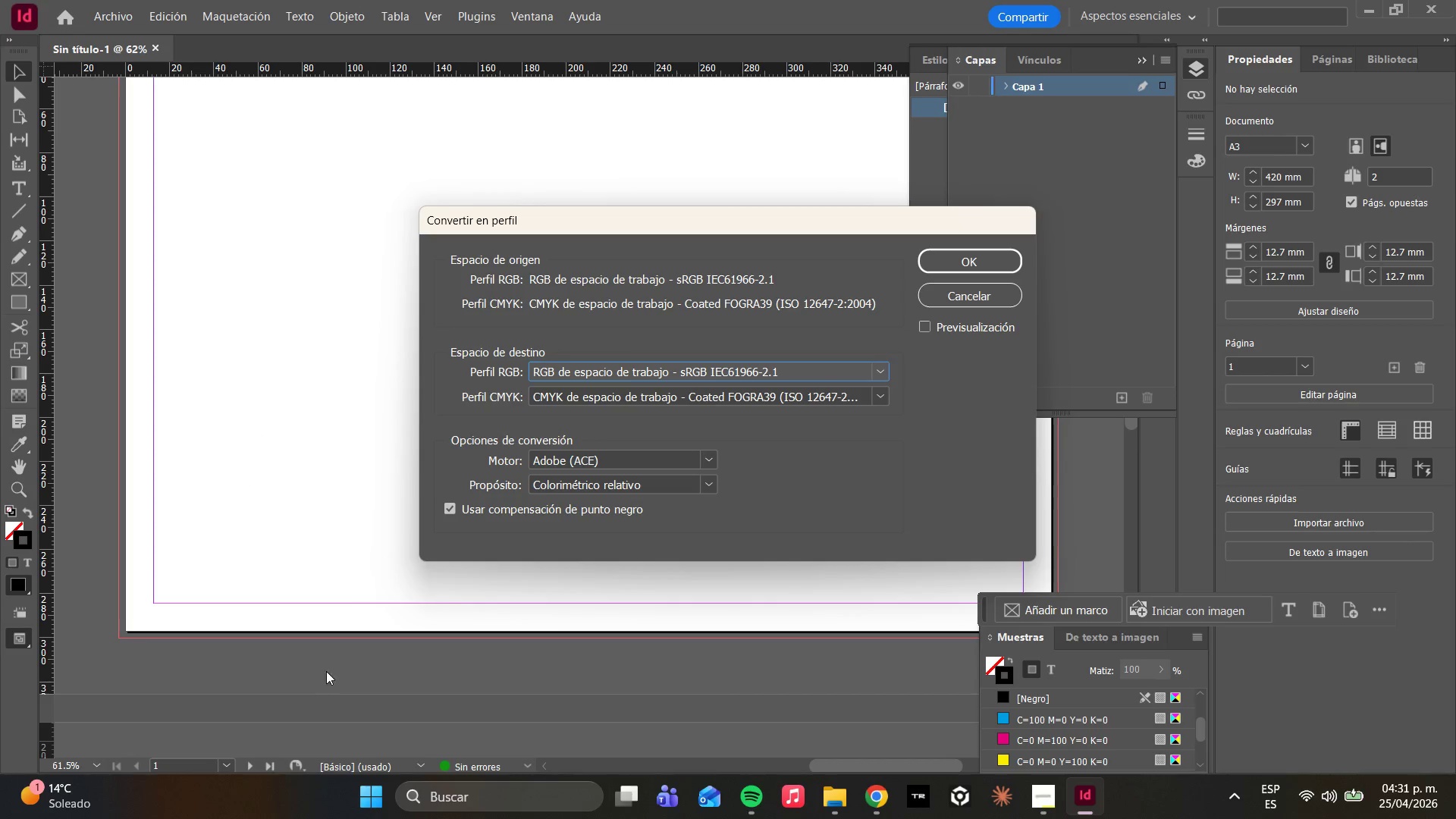 
scroll: coordinate [457, 548], scroll_direction: down, amount: 1.0
 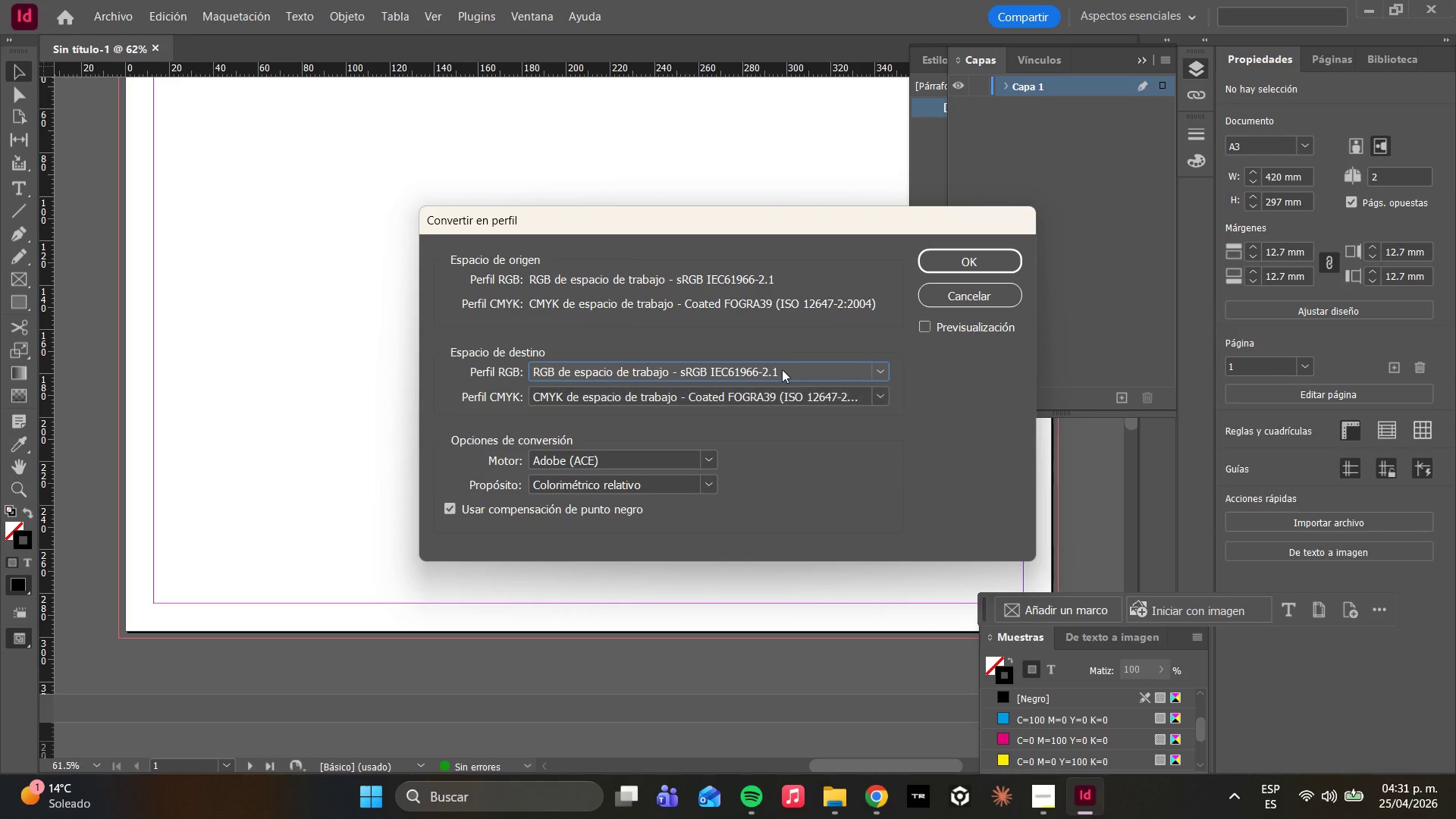 
wait(5.73)
 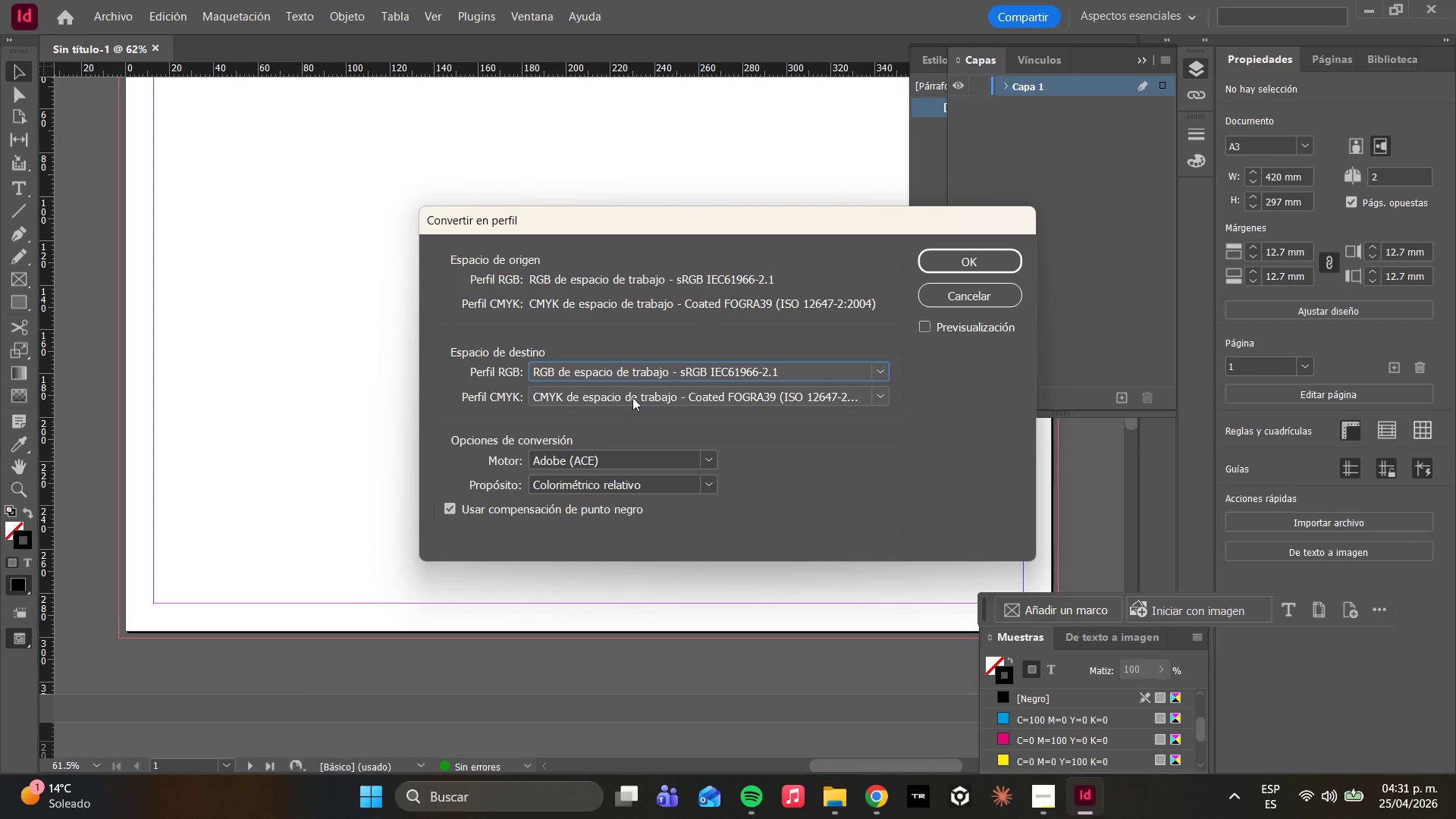 
left_click([959, 262])
 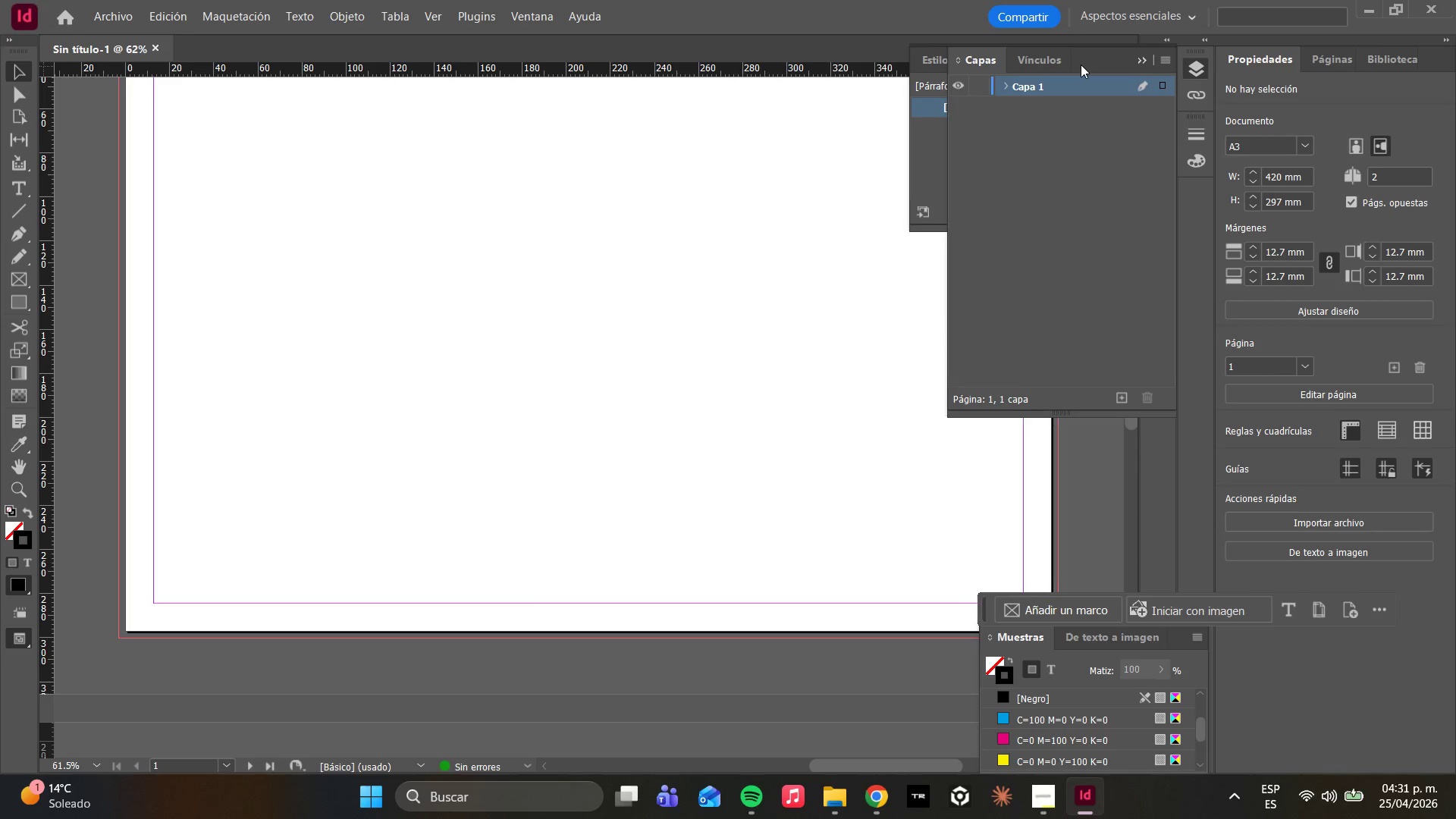 
wait(6.98)
 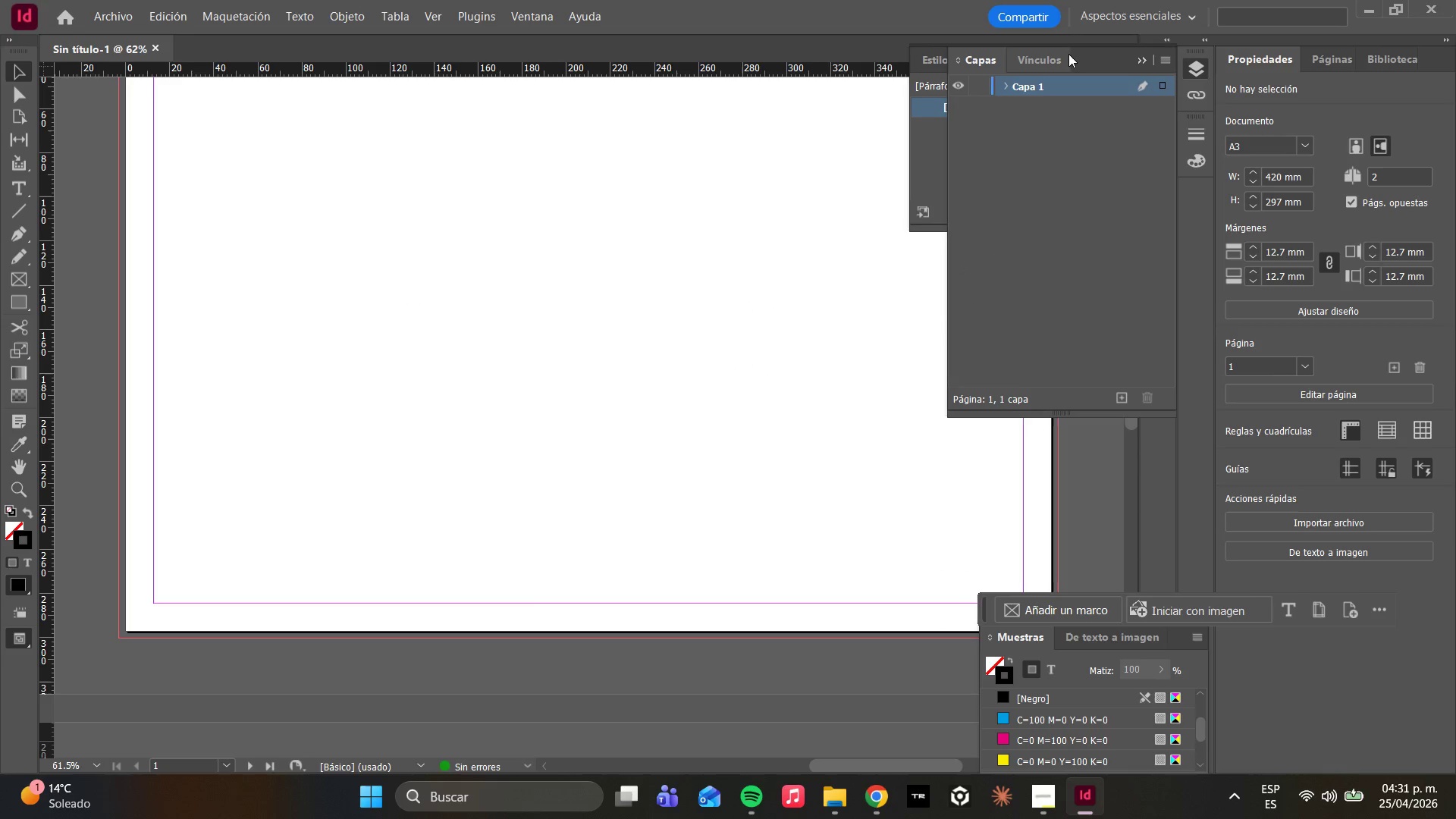 
left_click([1194, 77])
 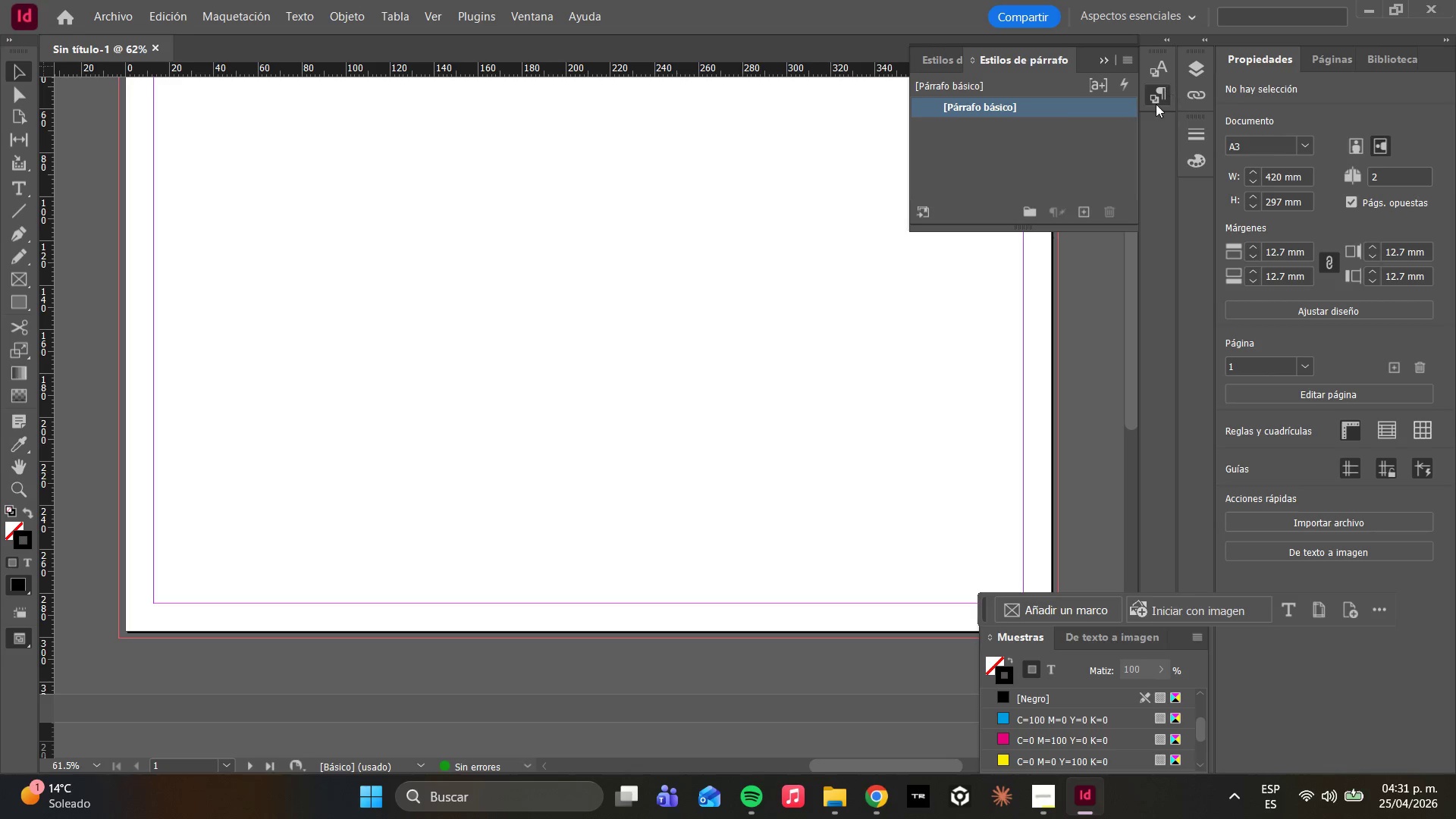 
wait(5.02)
 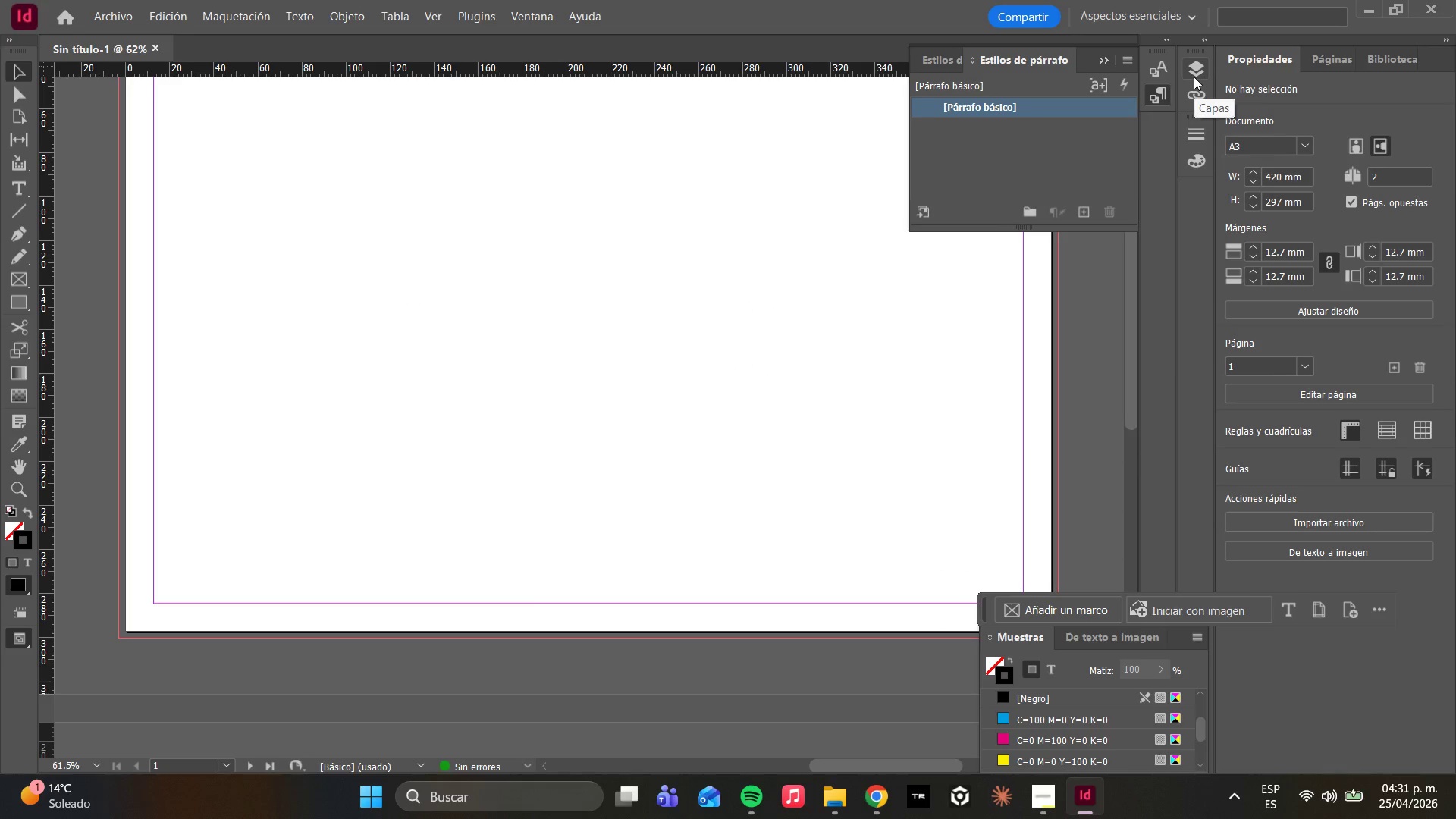 
scroll: coordinate [513, 345], scroll_direction: up, amount: 6.0
 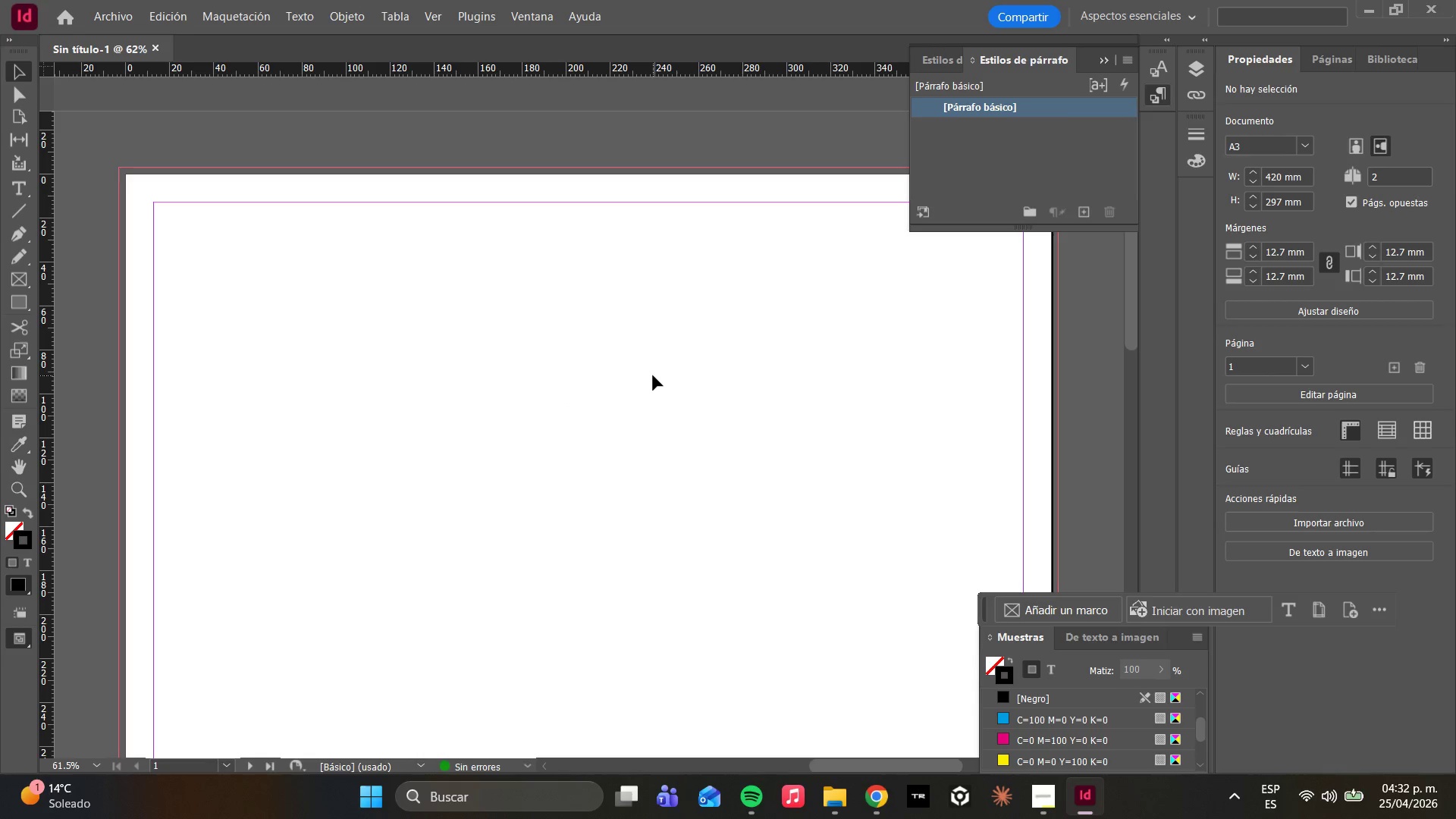 
wait(14.95)
 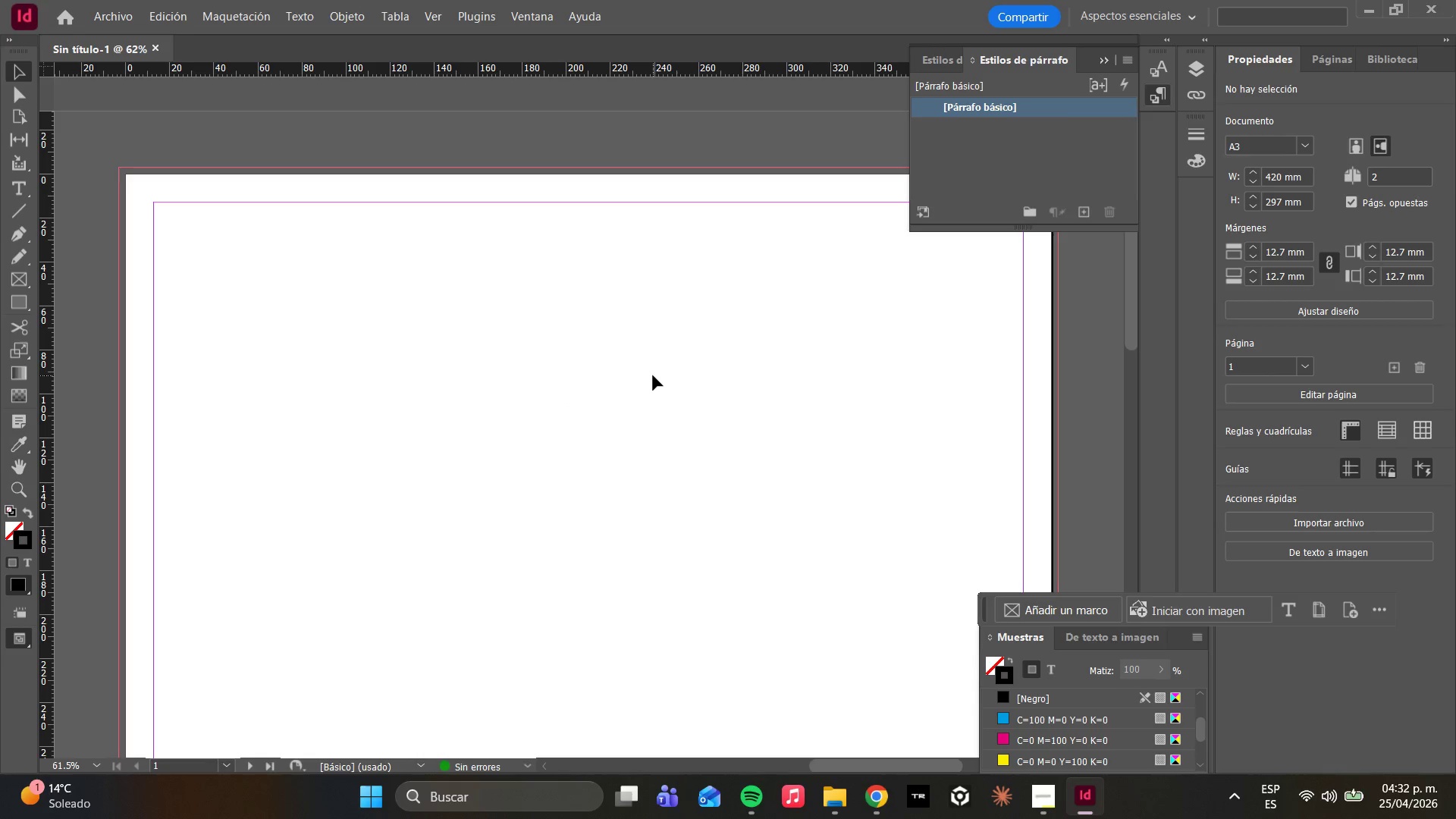 
left_click([1199, 74])
 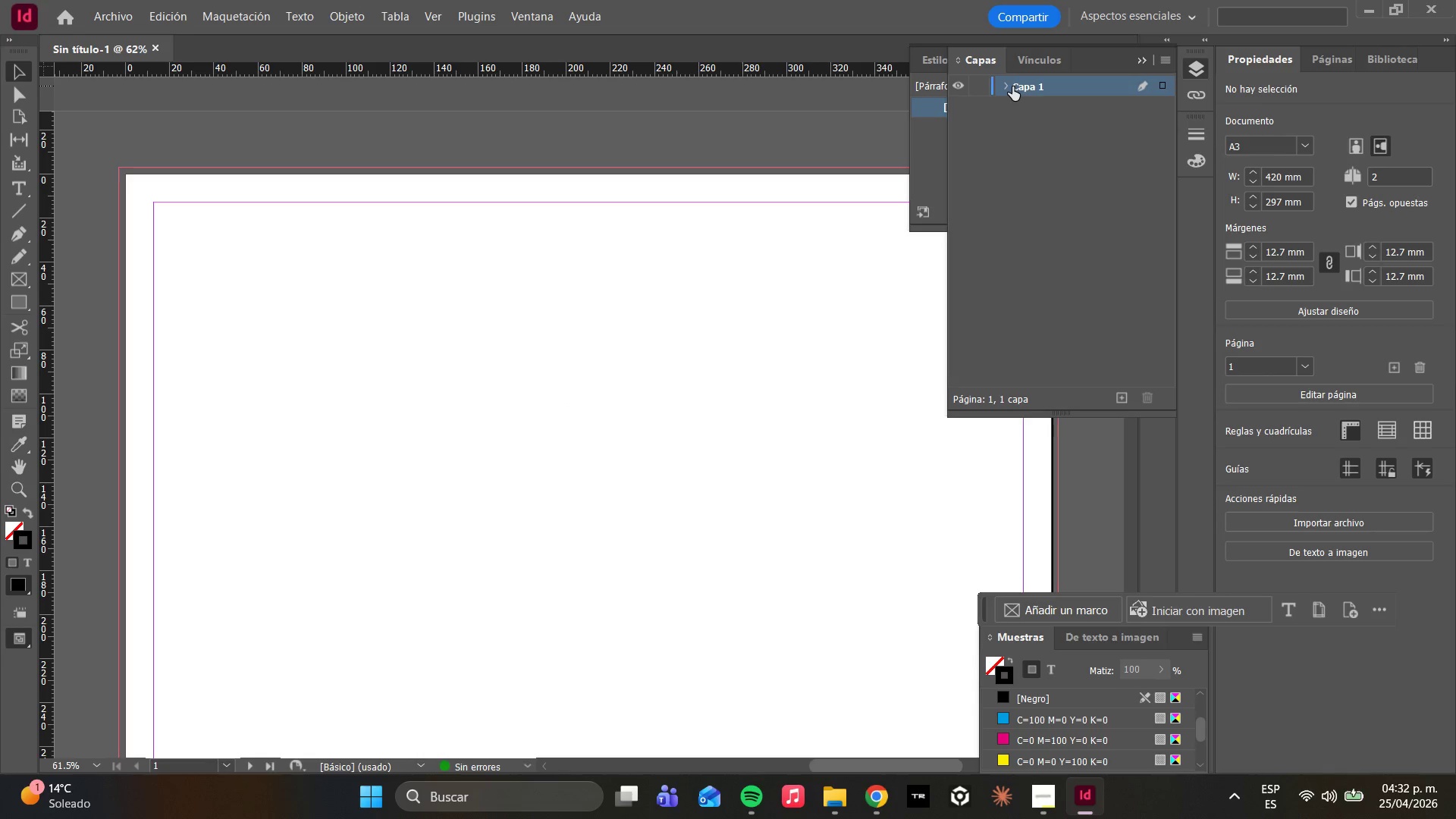 
double_click([1013, 87])
 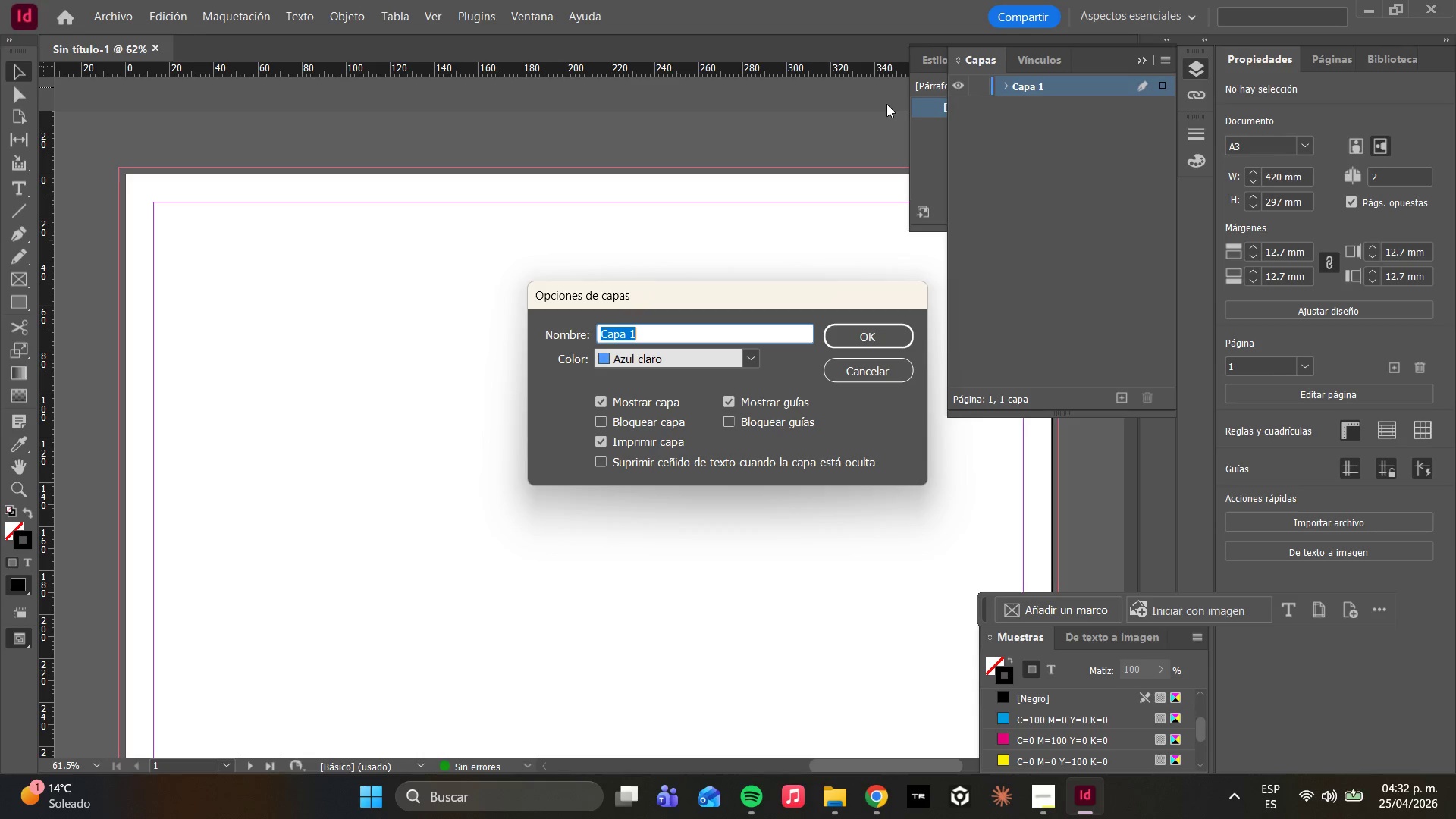 
type(BACKGROUNF)
key(Backspace)
type(D)
 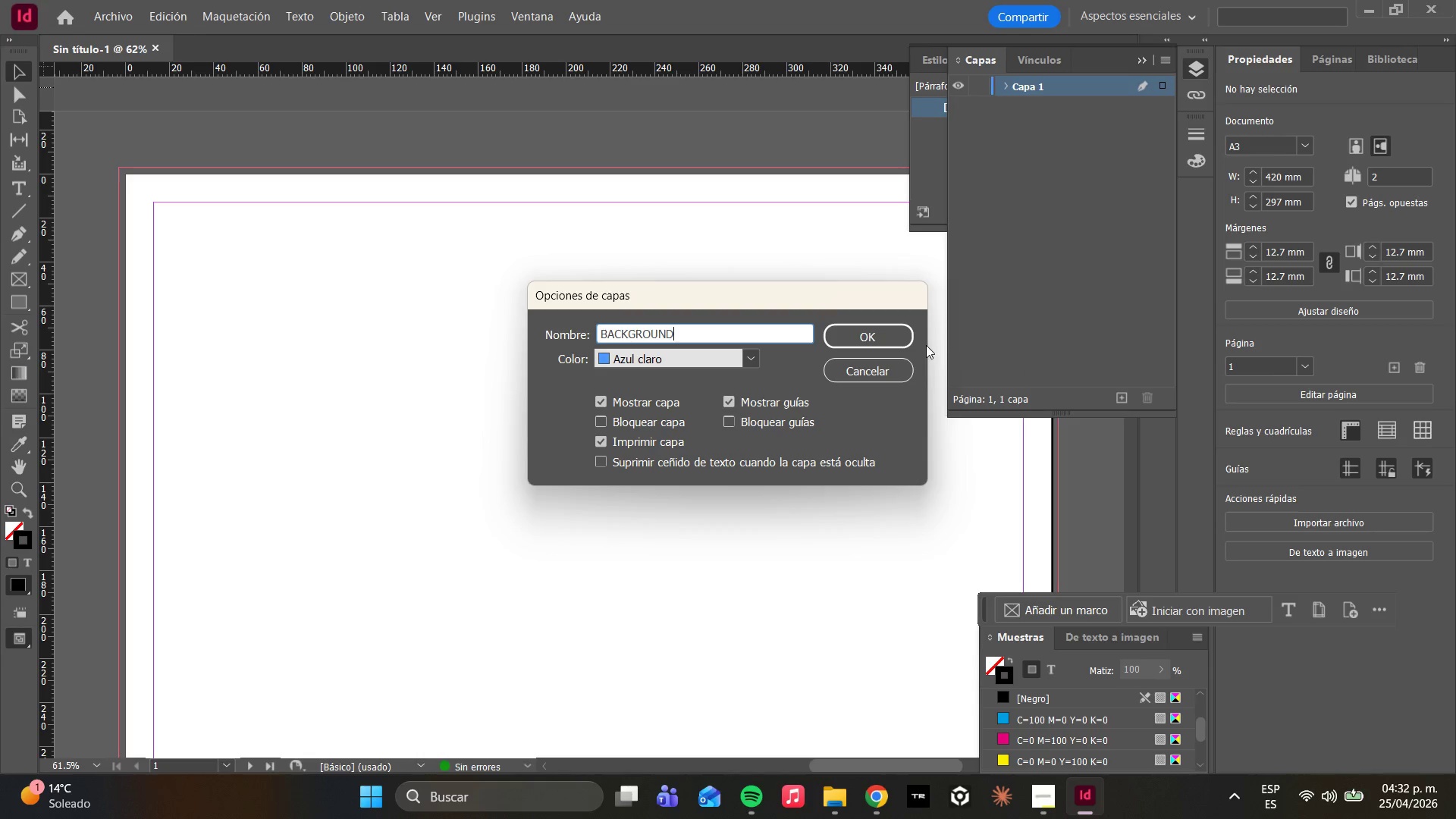 
left_click([900, 338])
 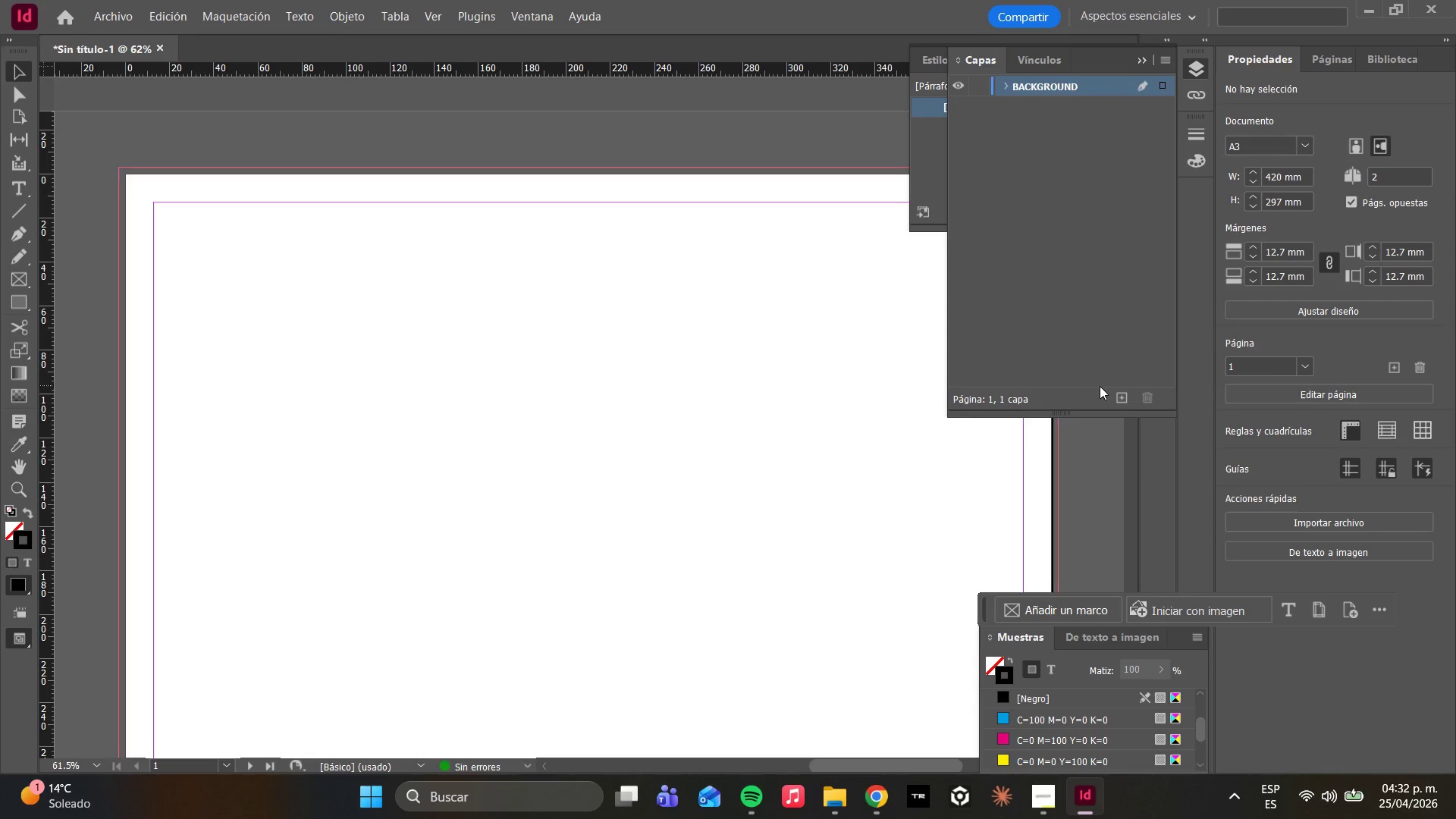 
left_click([1123, 396])
 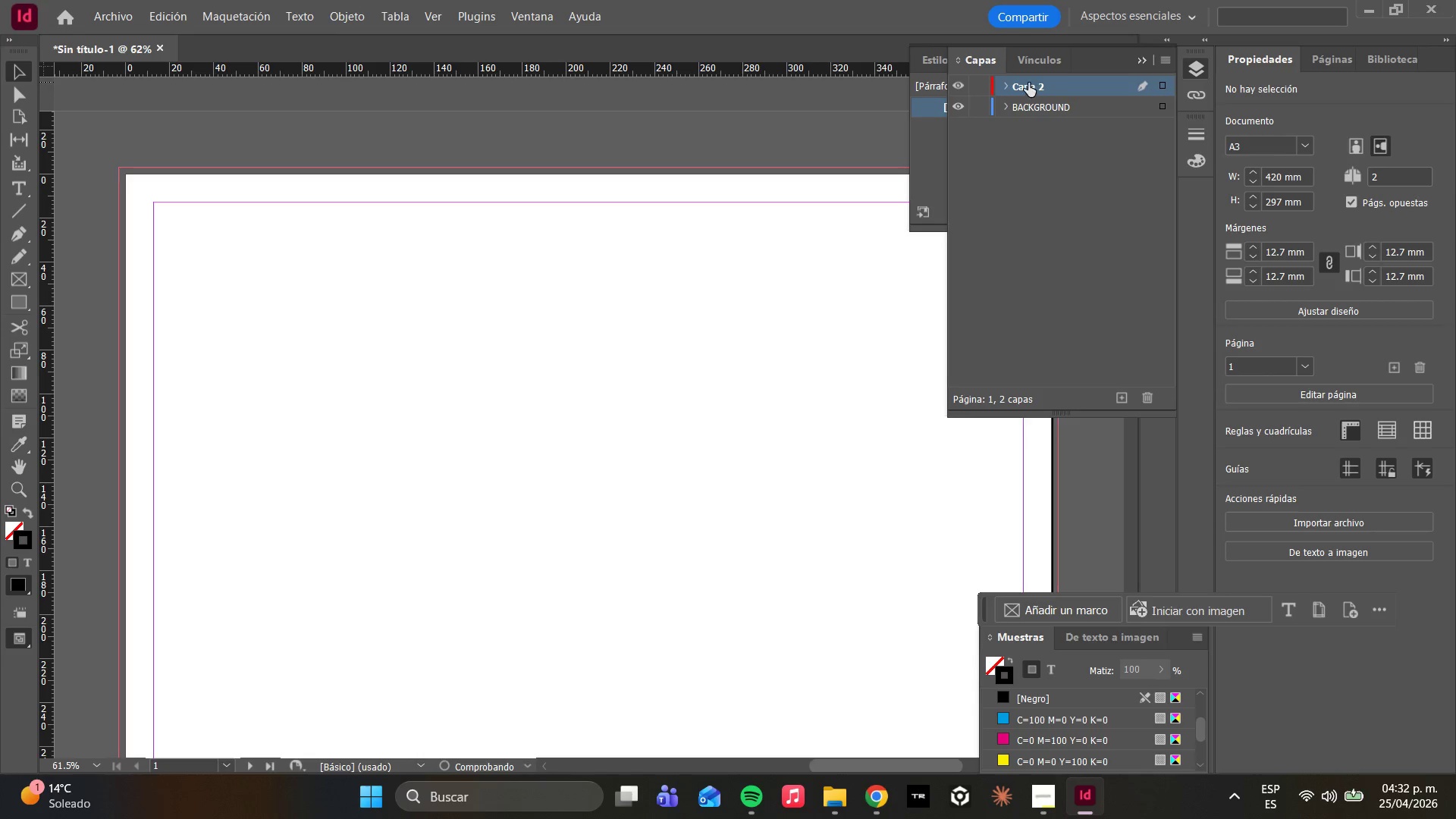 
double_click([1028, 83])
 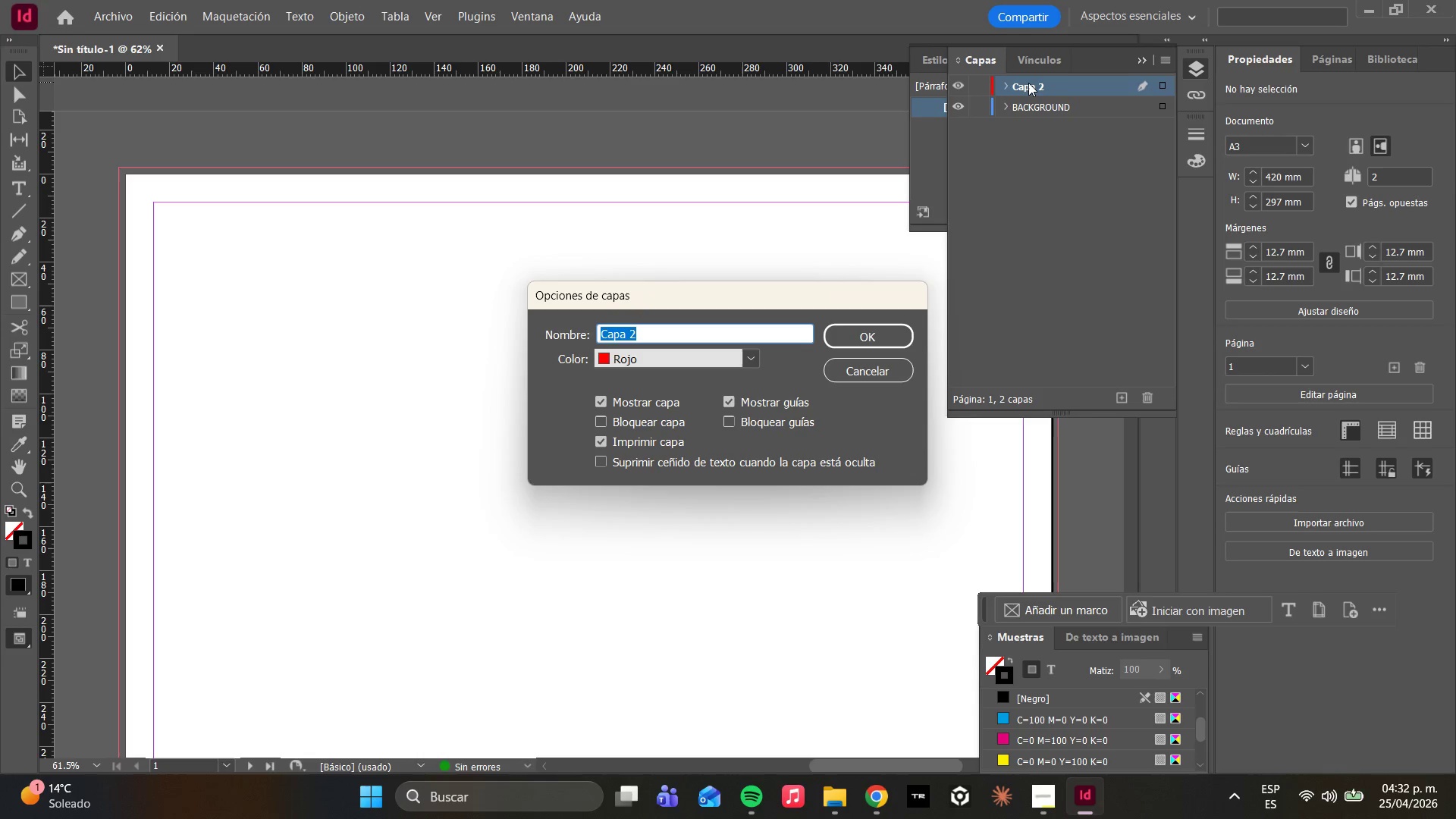 
type(IMAGES)
 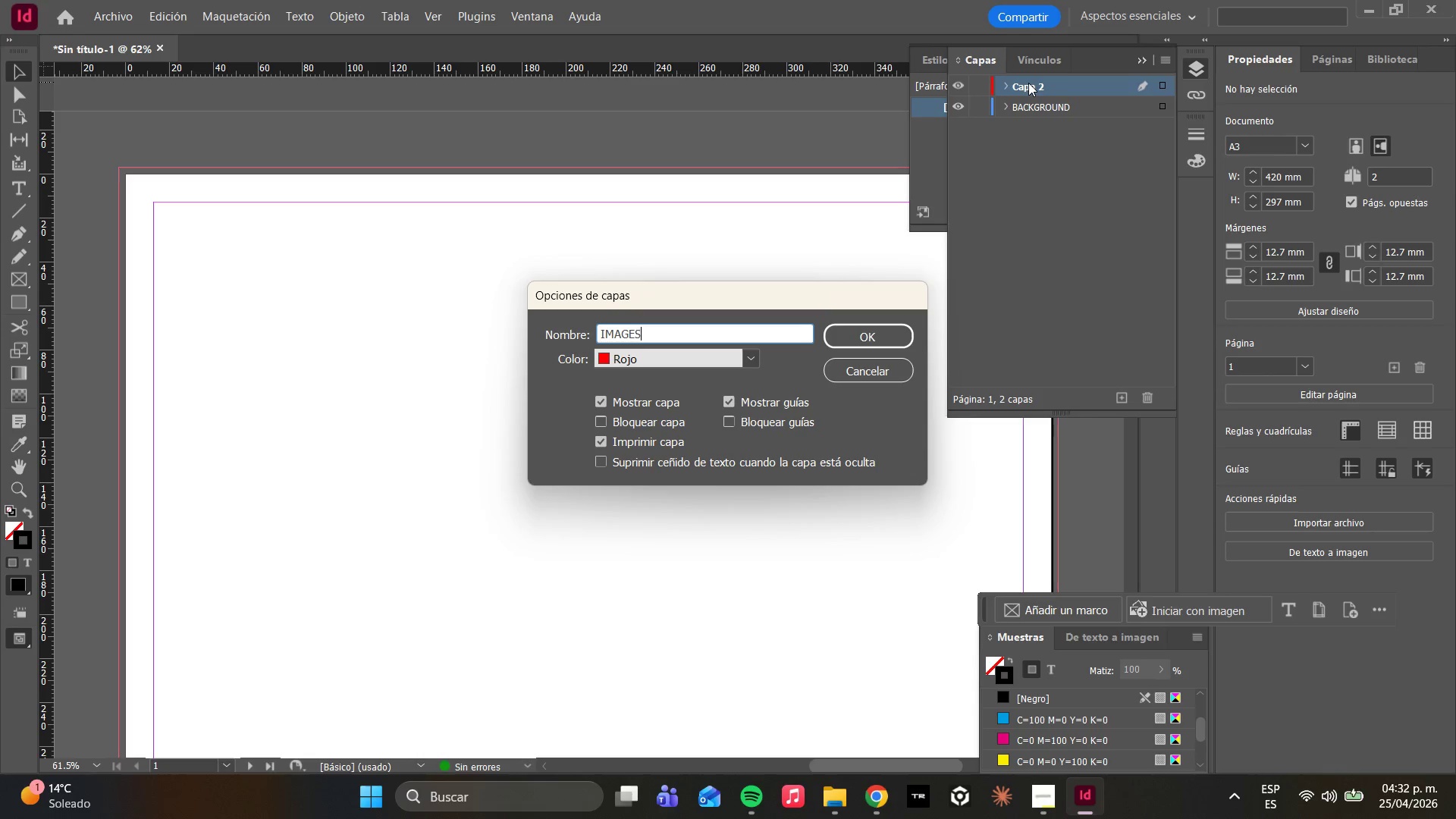 
key(Enter)
 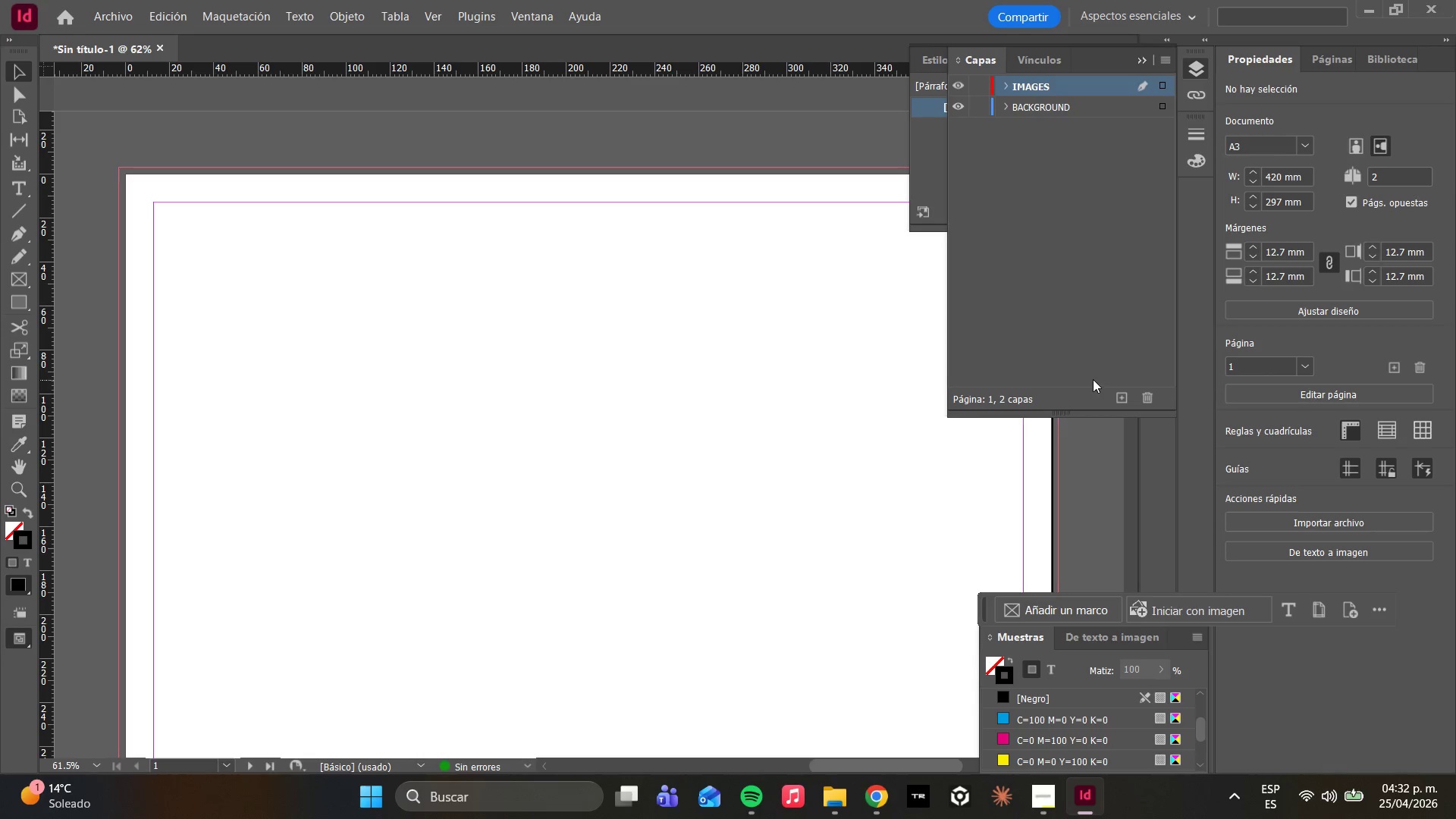 
left_click([1115, 403])
 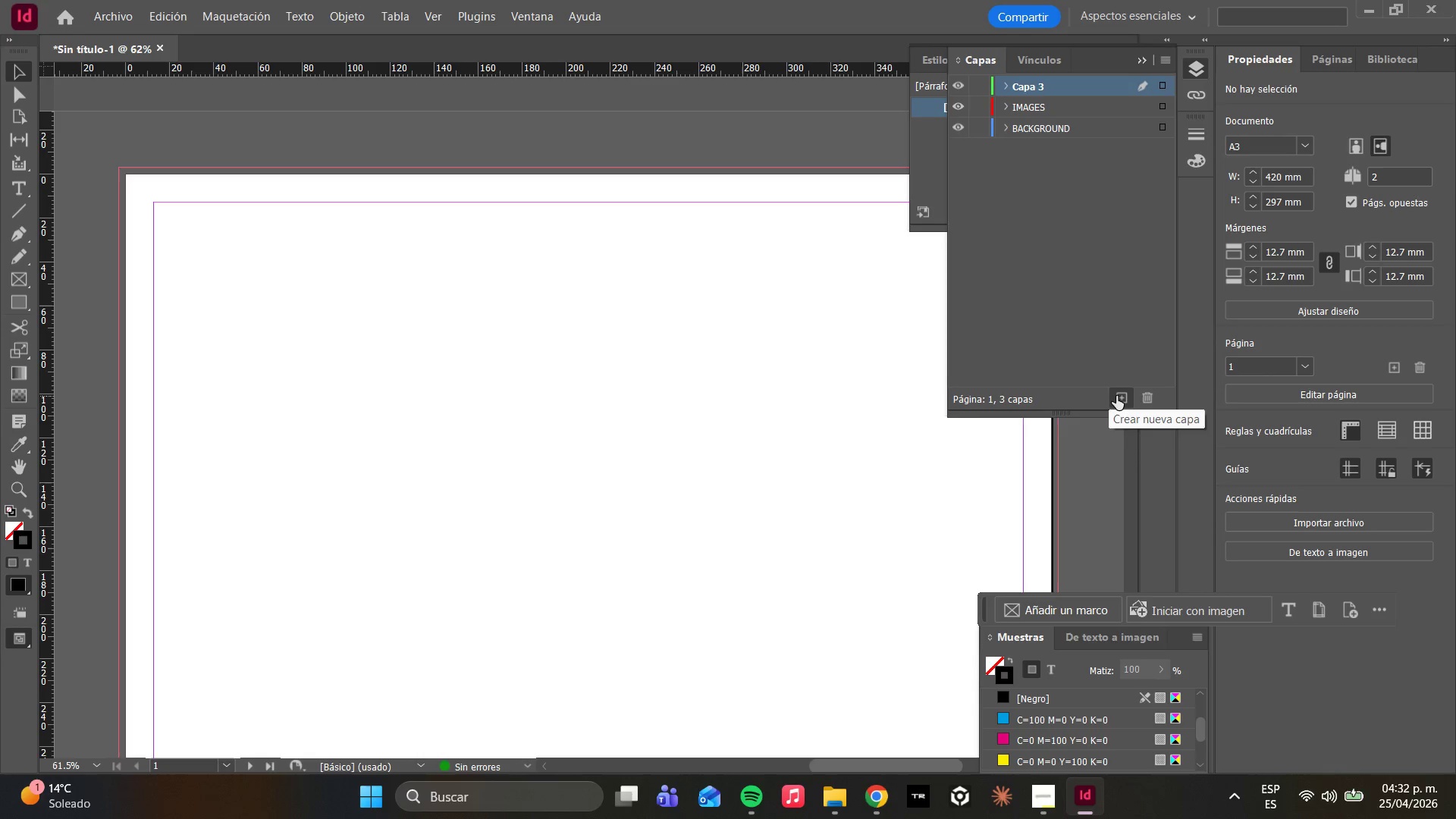 
left_click([1116, 396])
 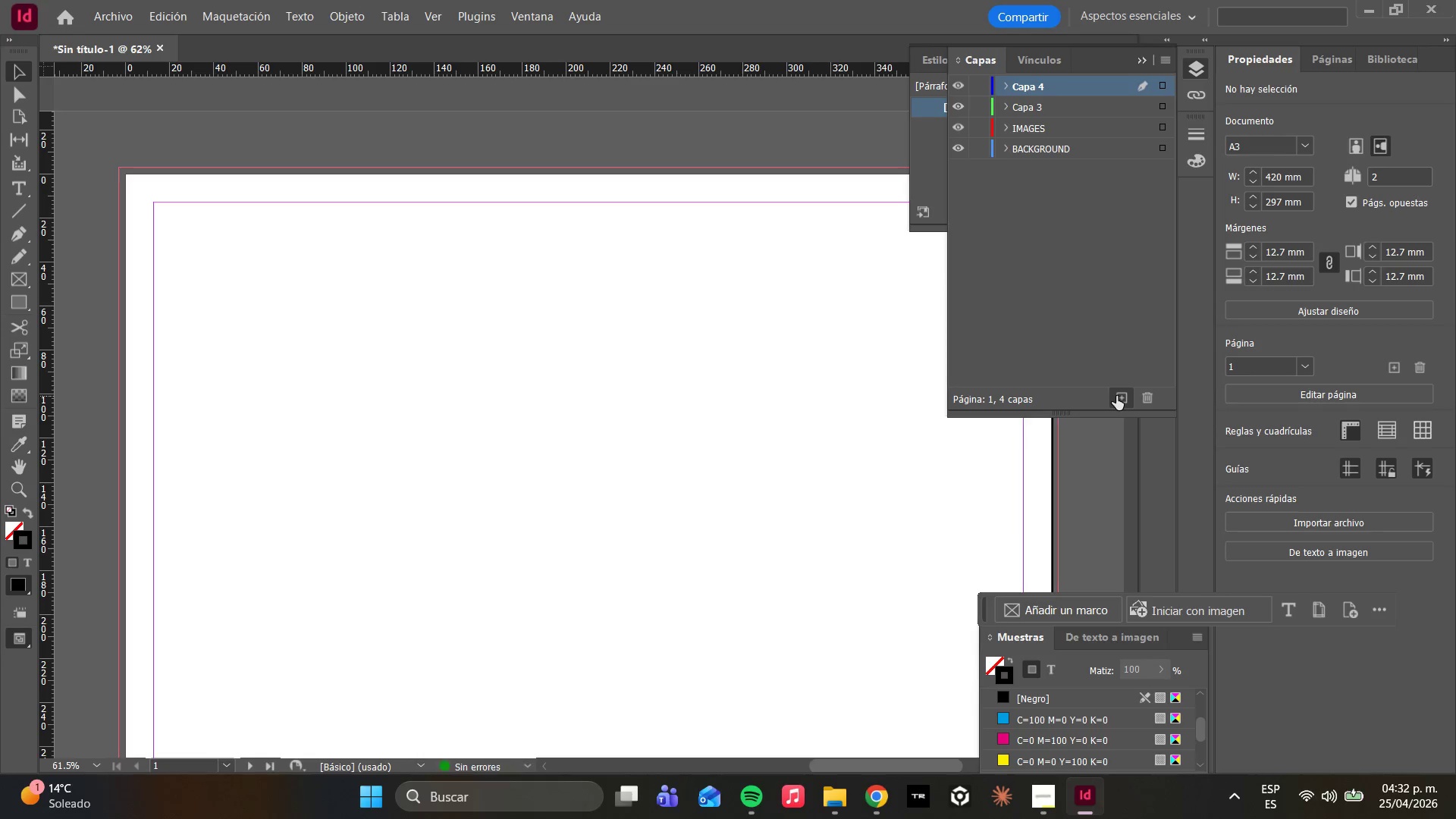 
key(Control+ControlLeft)
 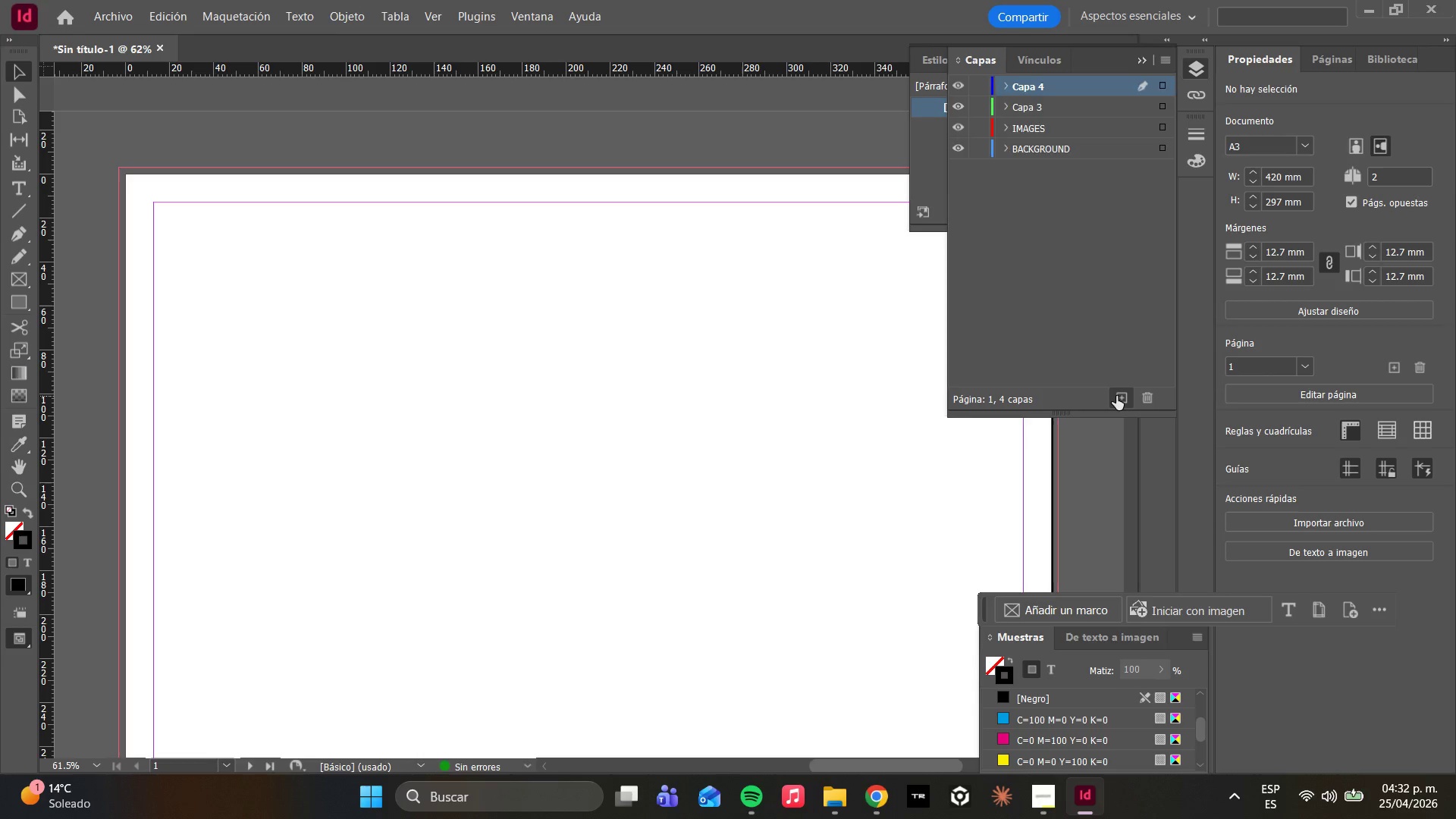 
key(Control+Z)
 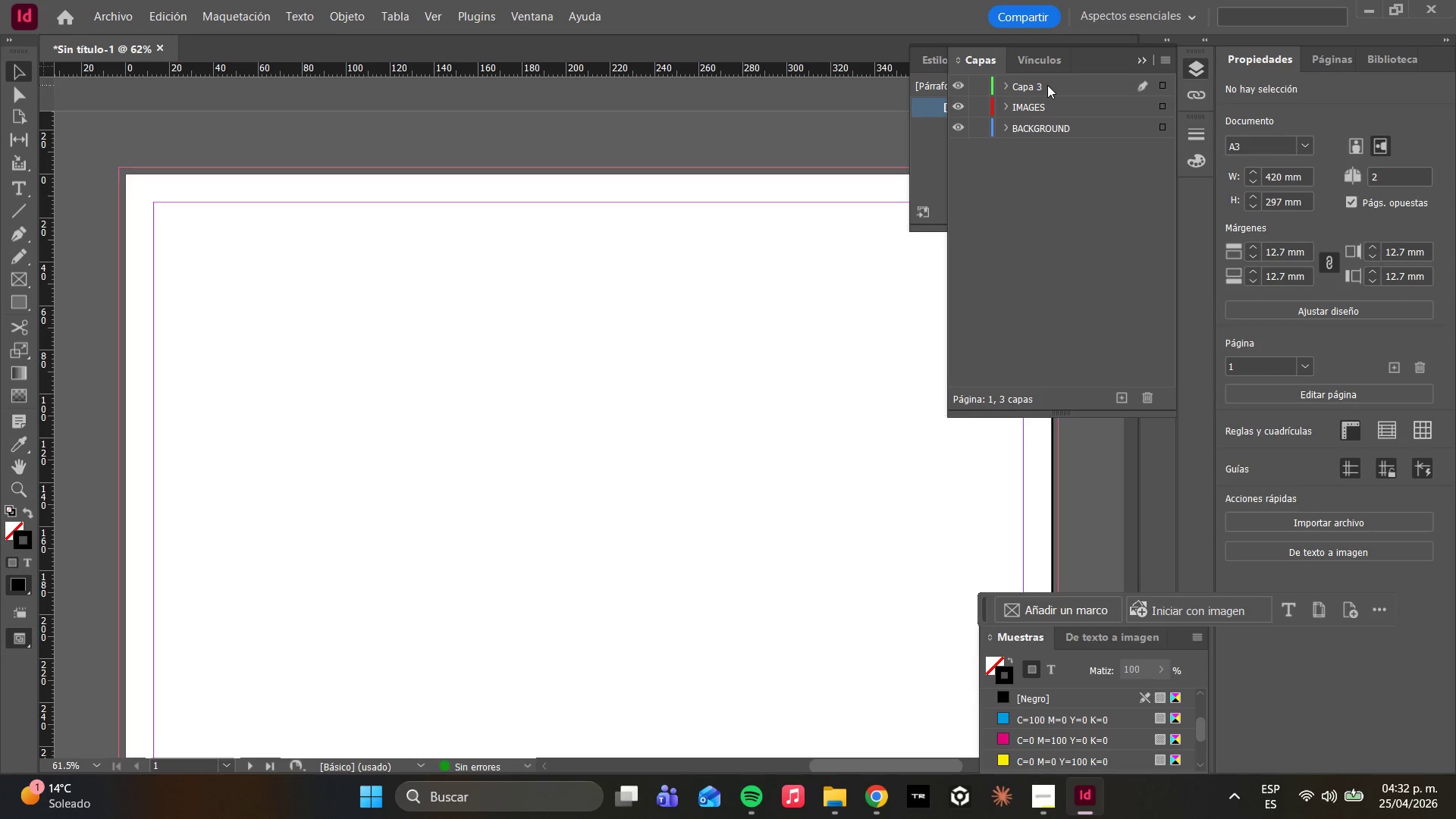 
double_click([1047, 85])
 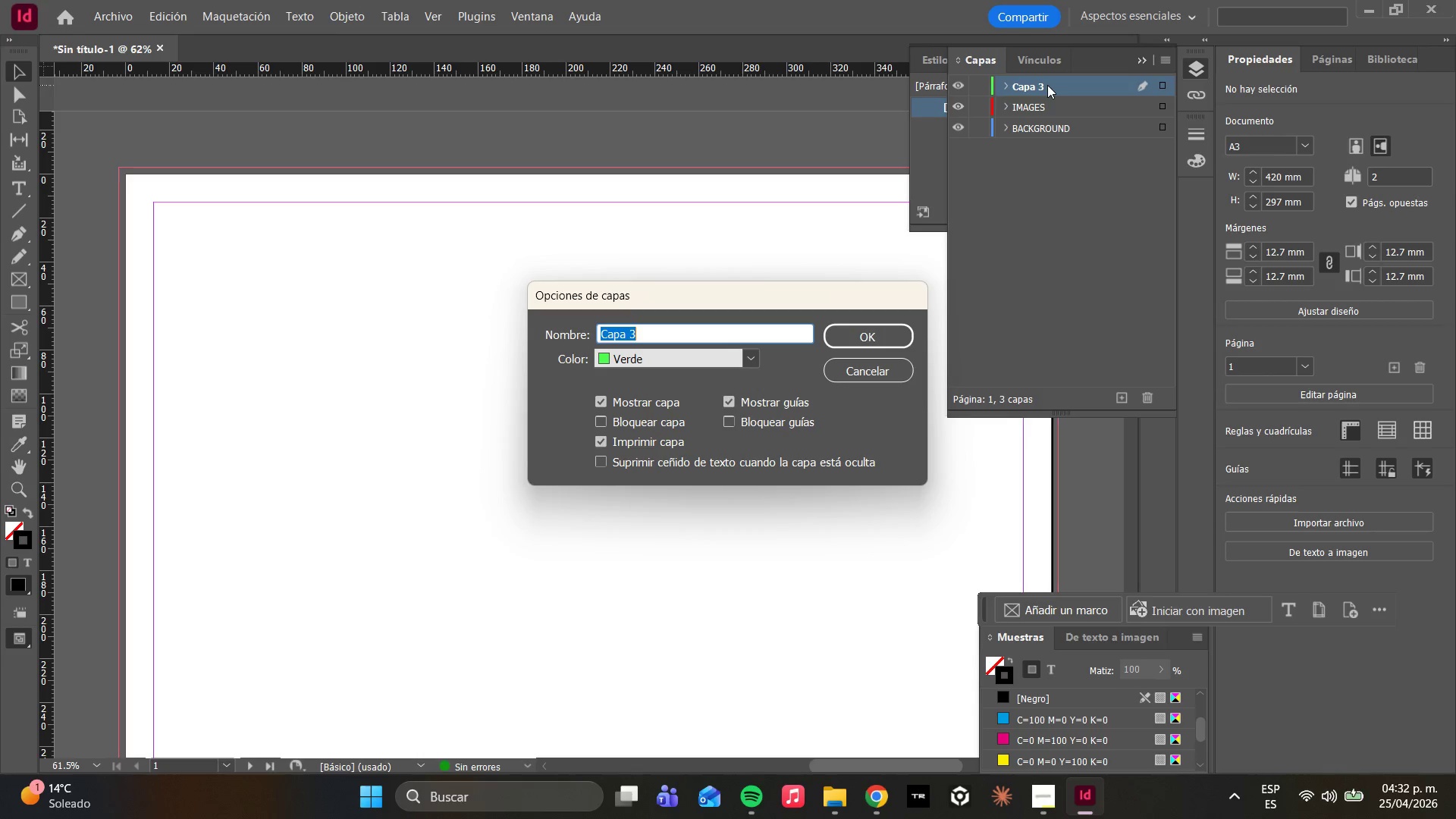 
type(TEXT)
 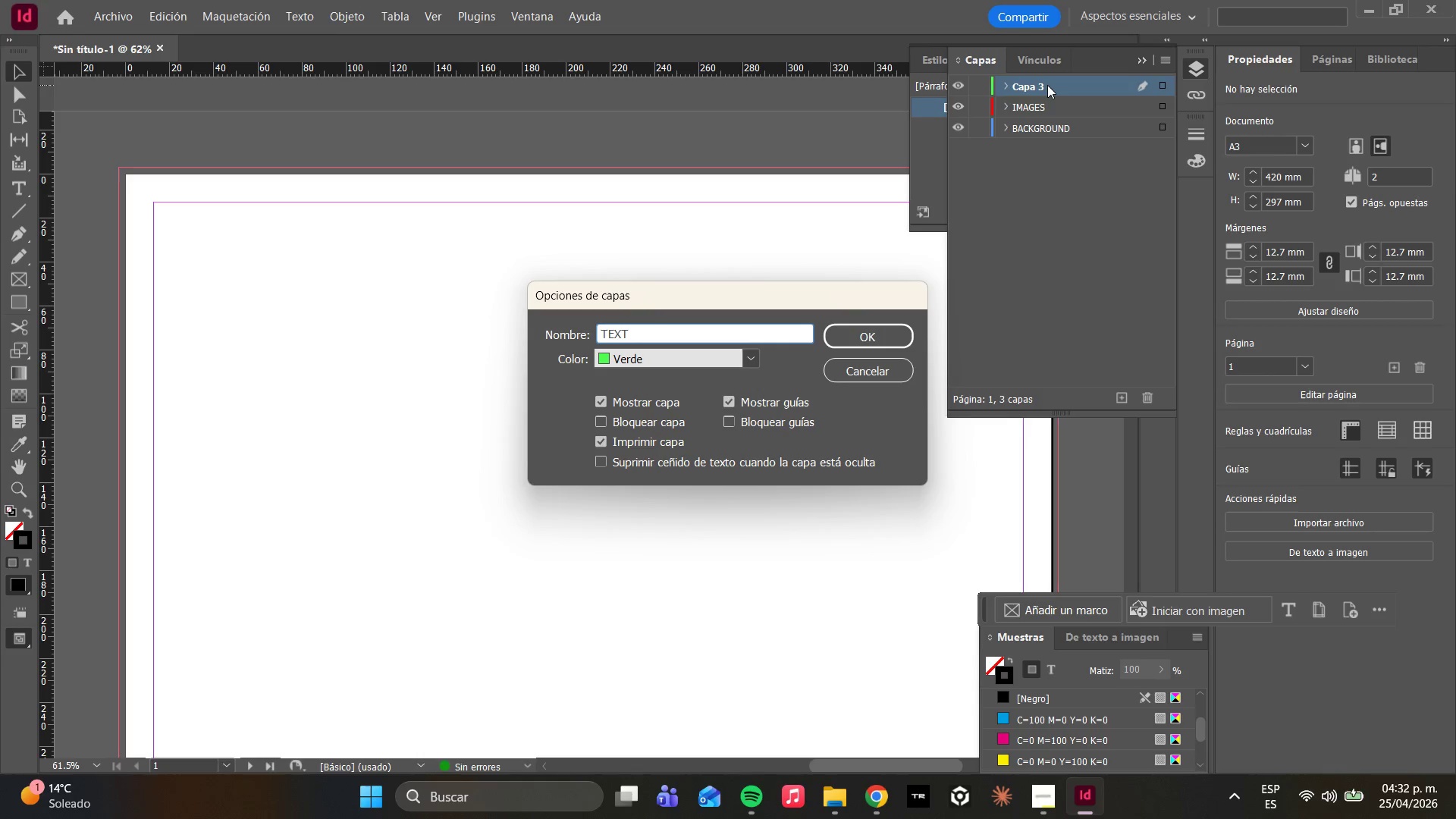 
key(Enter)
 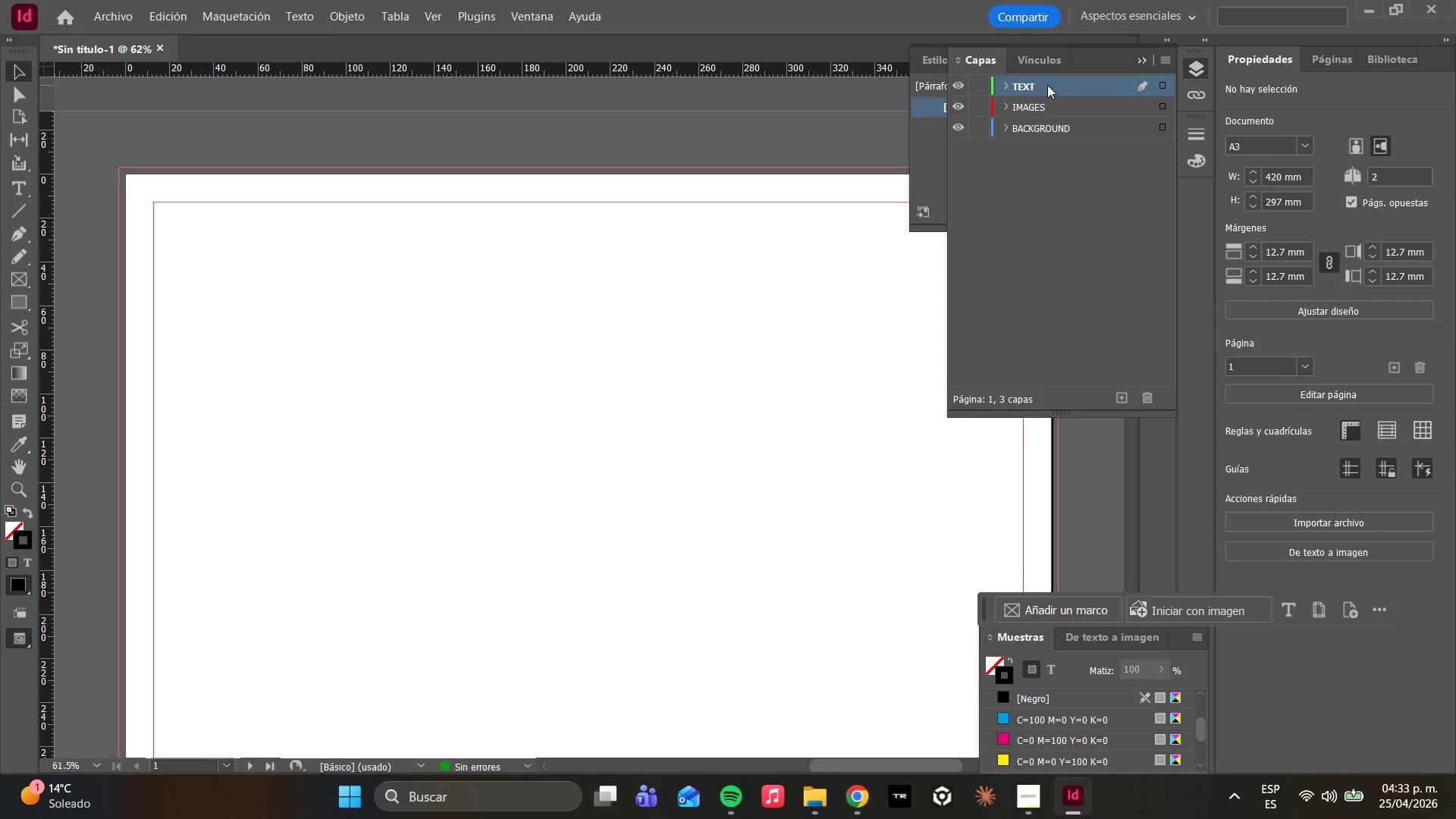 
wait(22.59)
 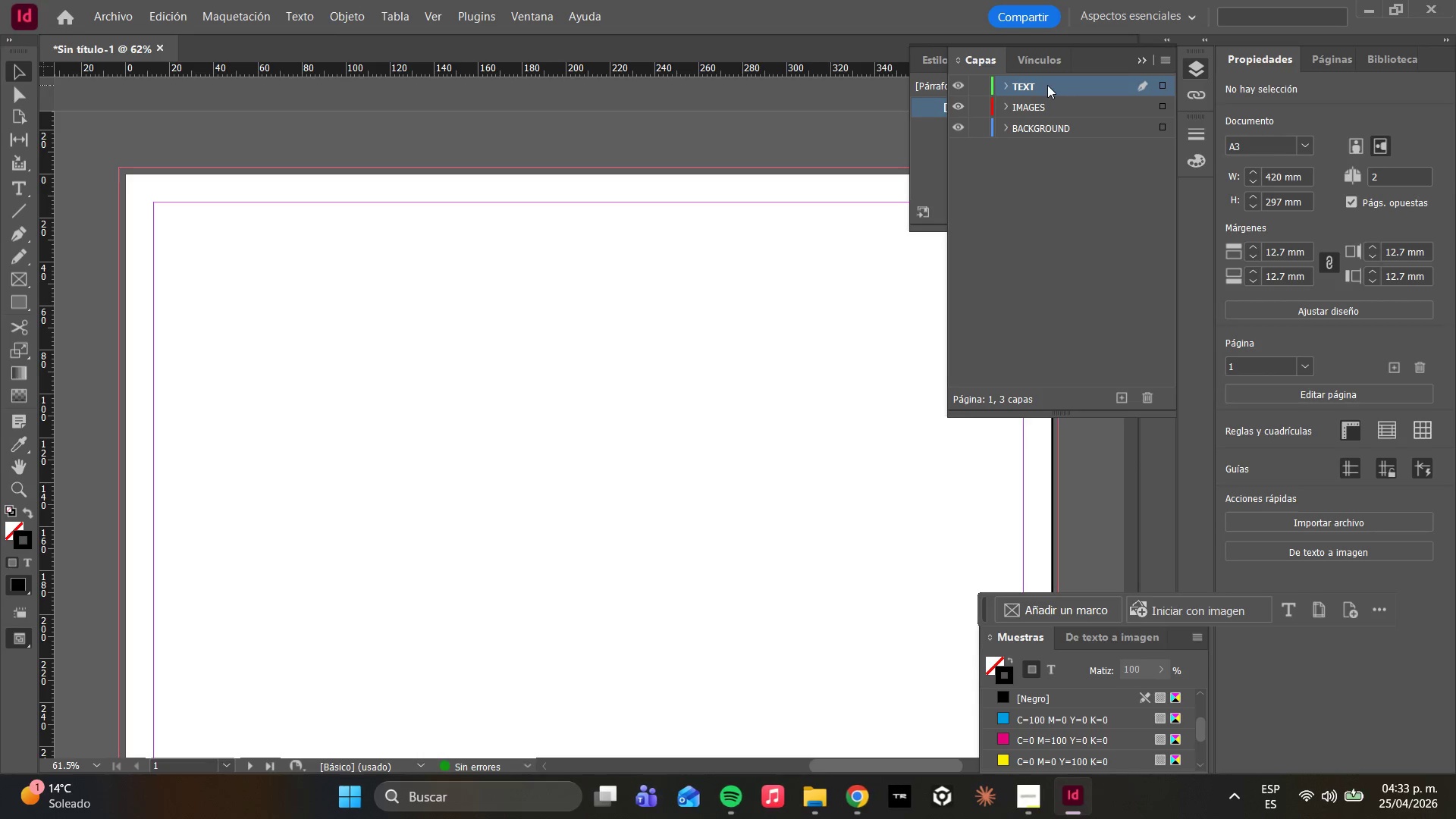 
scroll: coordinate [733, 382], scroll_direction: down, amount: 1.0
 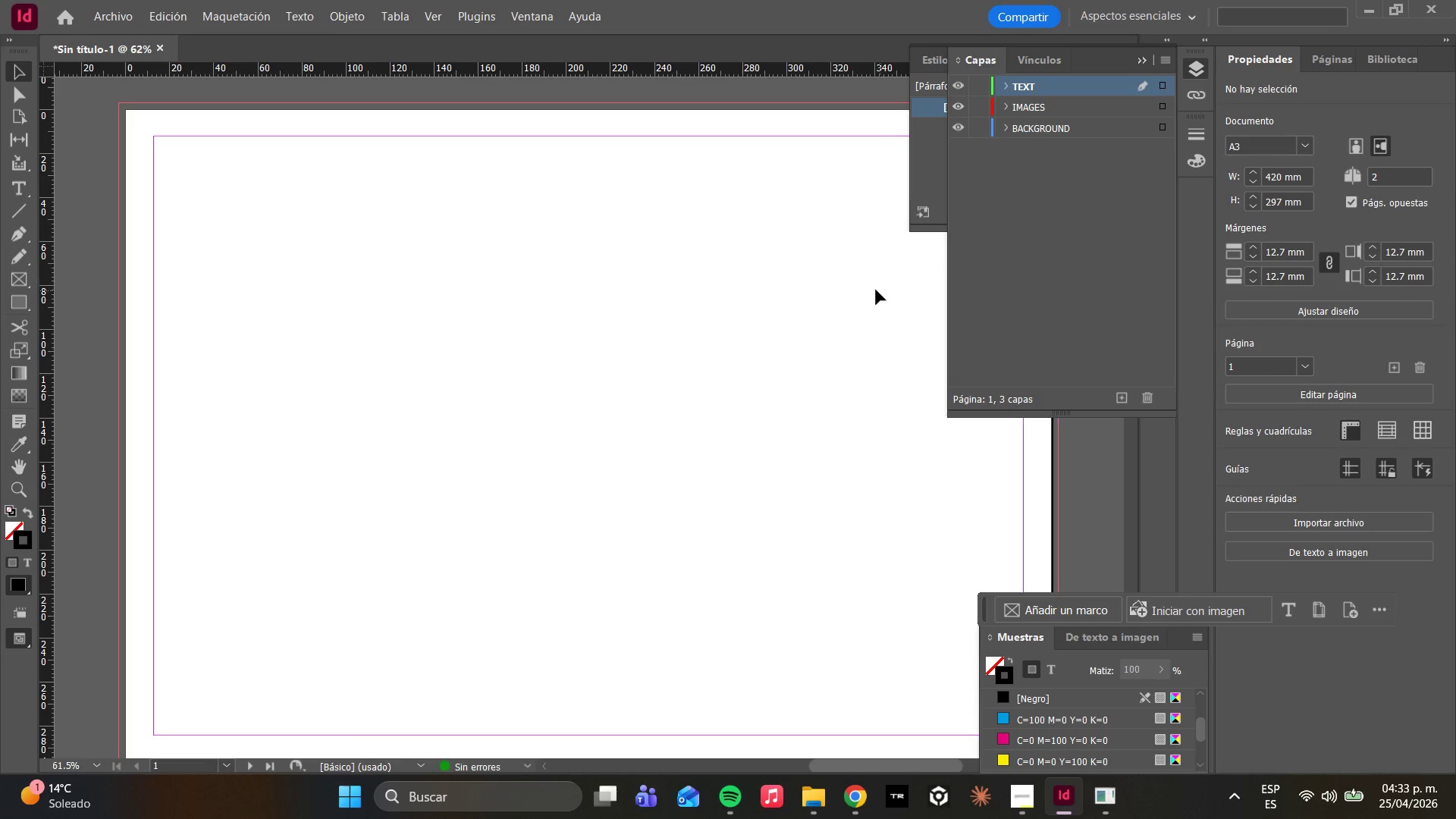 
wait(6.09)
 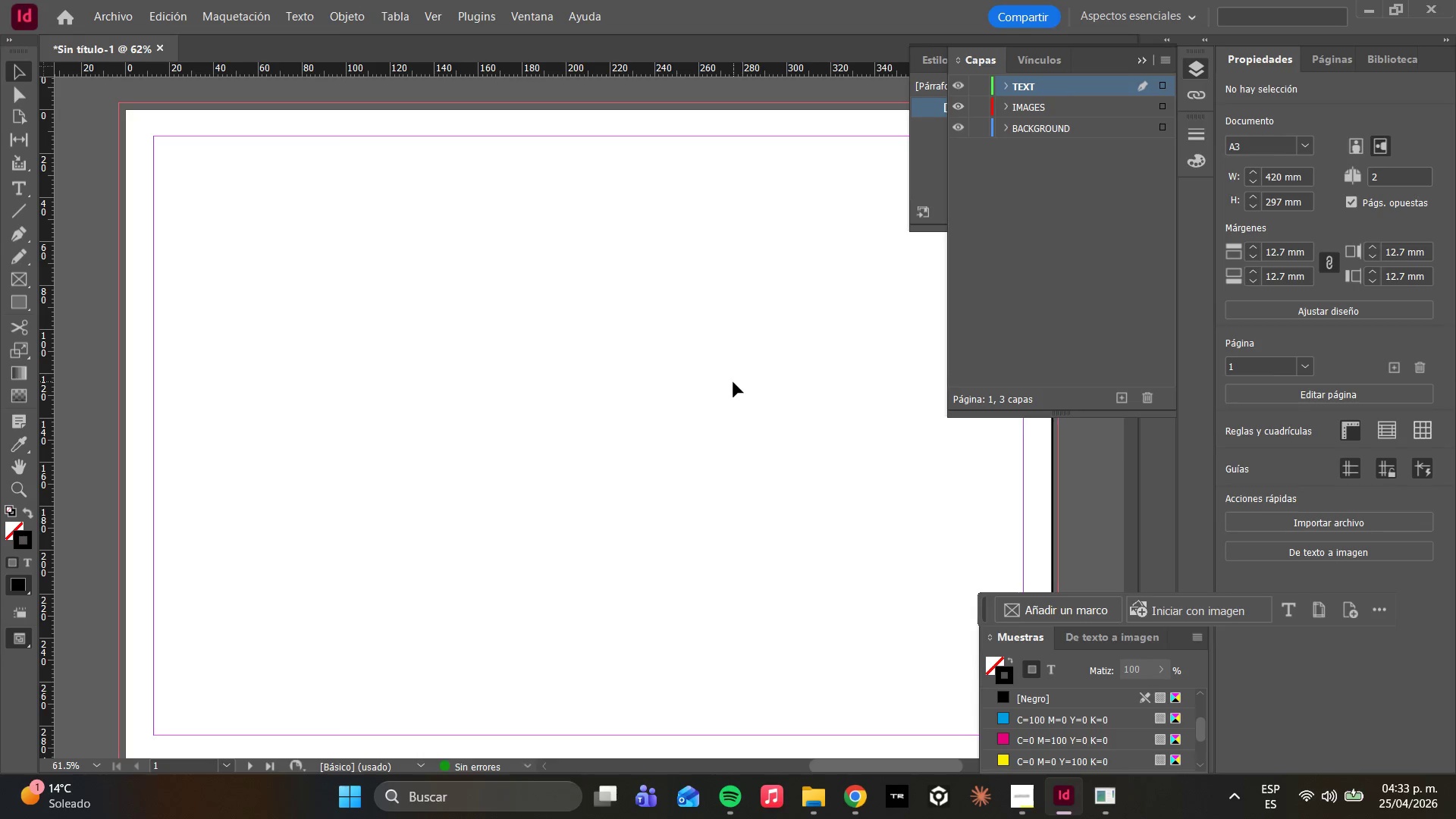 
double_click([1021, 132])
 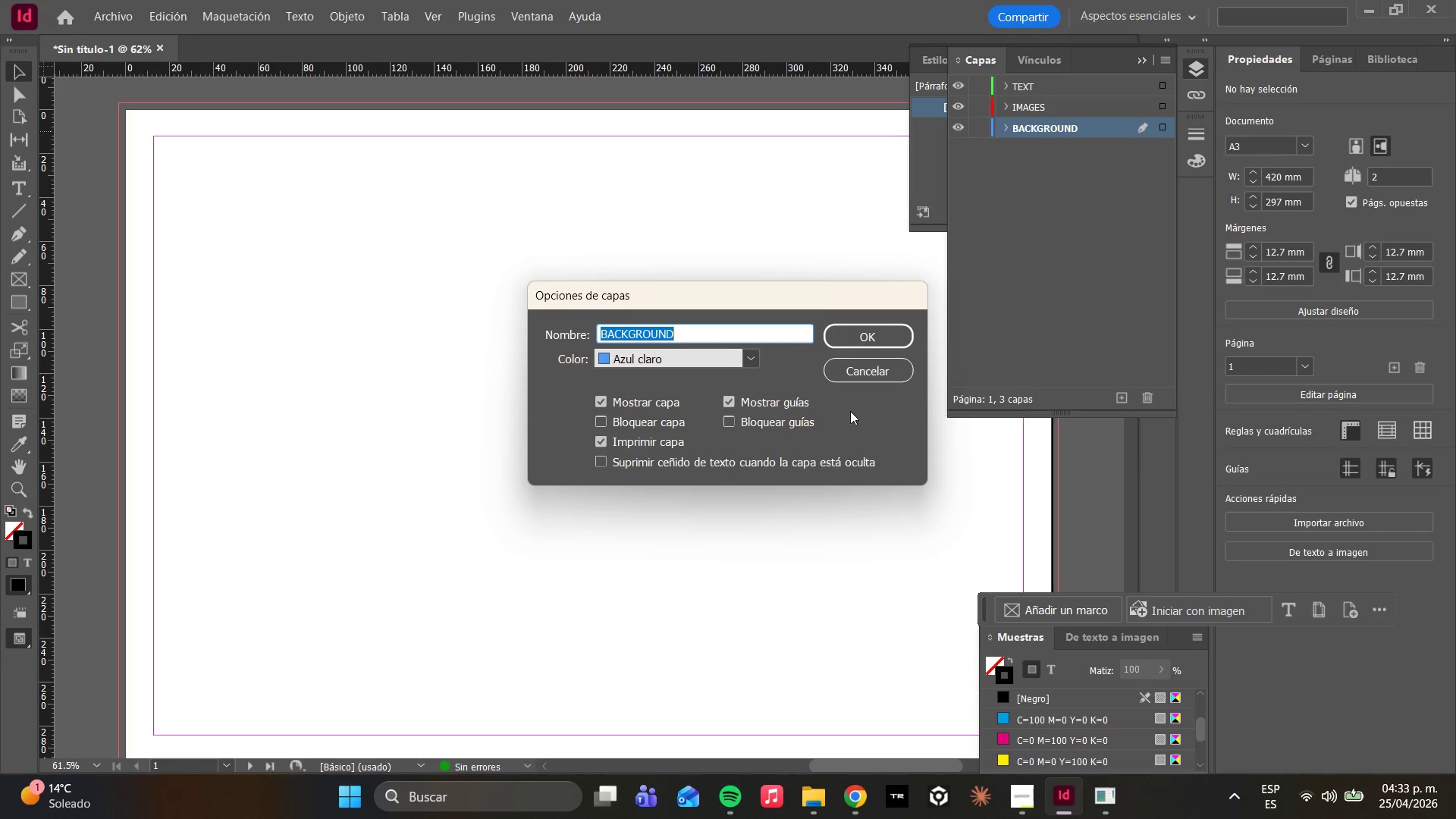 
left_click([861, 375])
 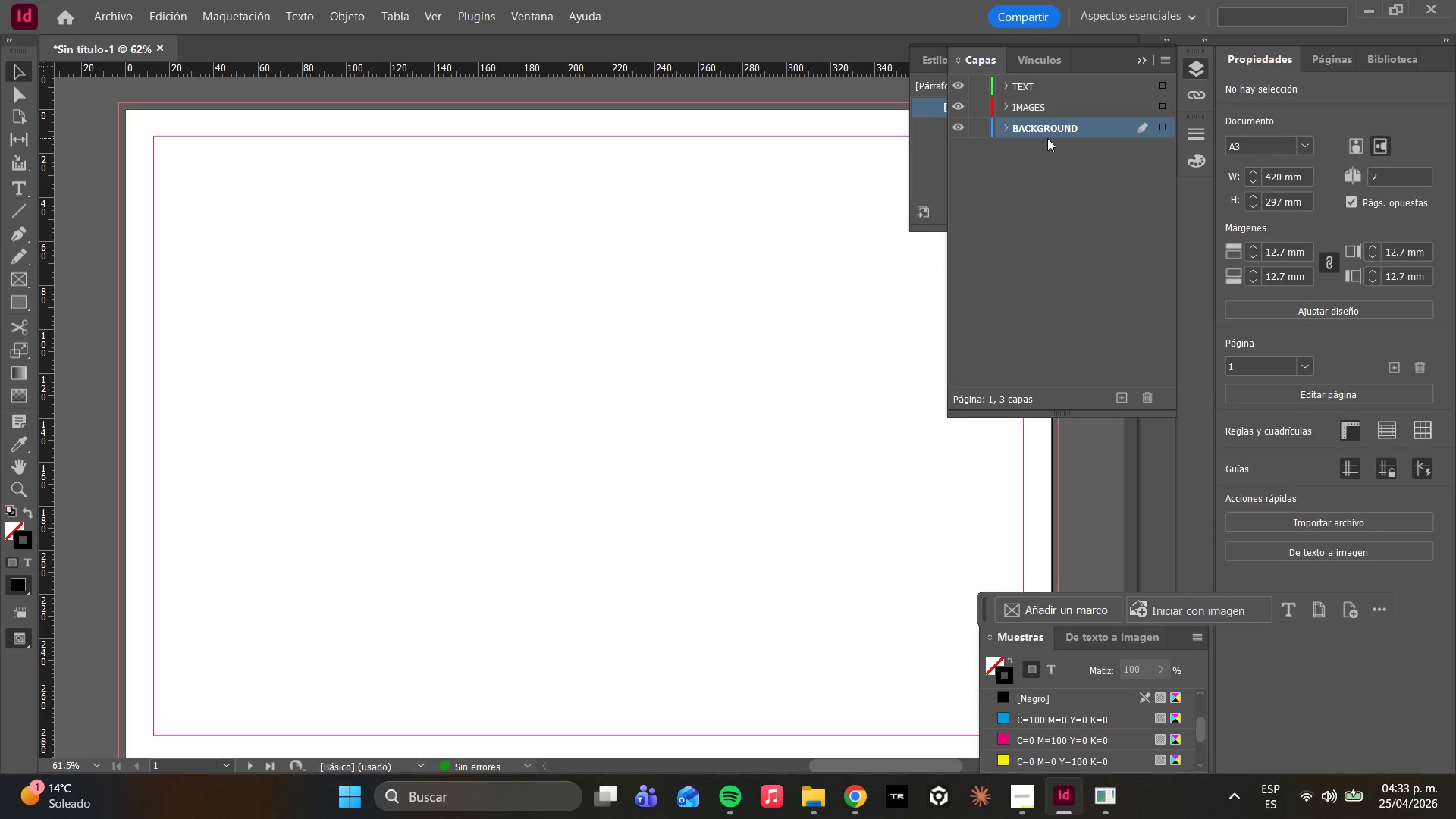 
wait(8.69)
 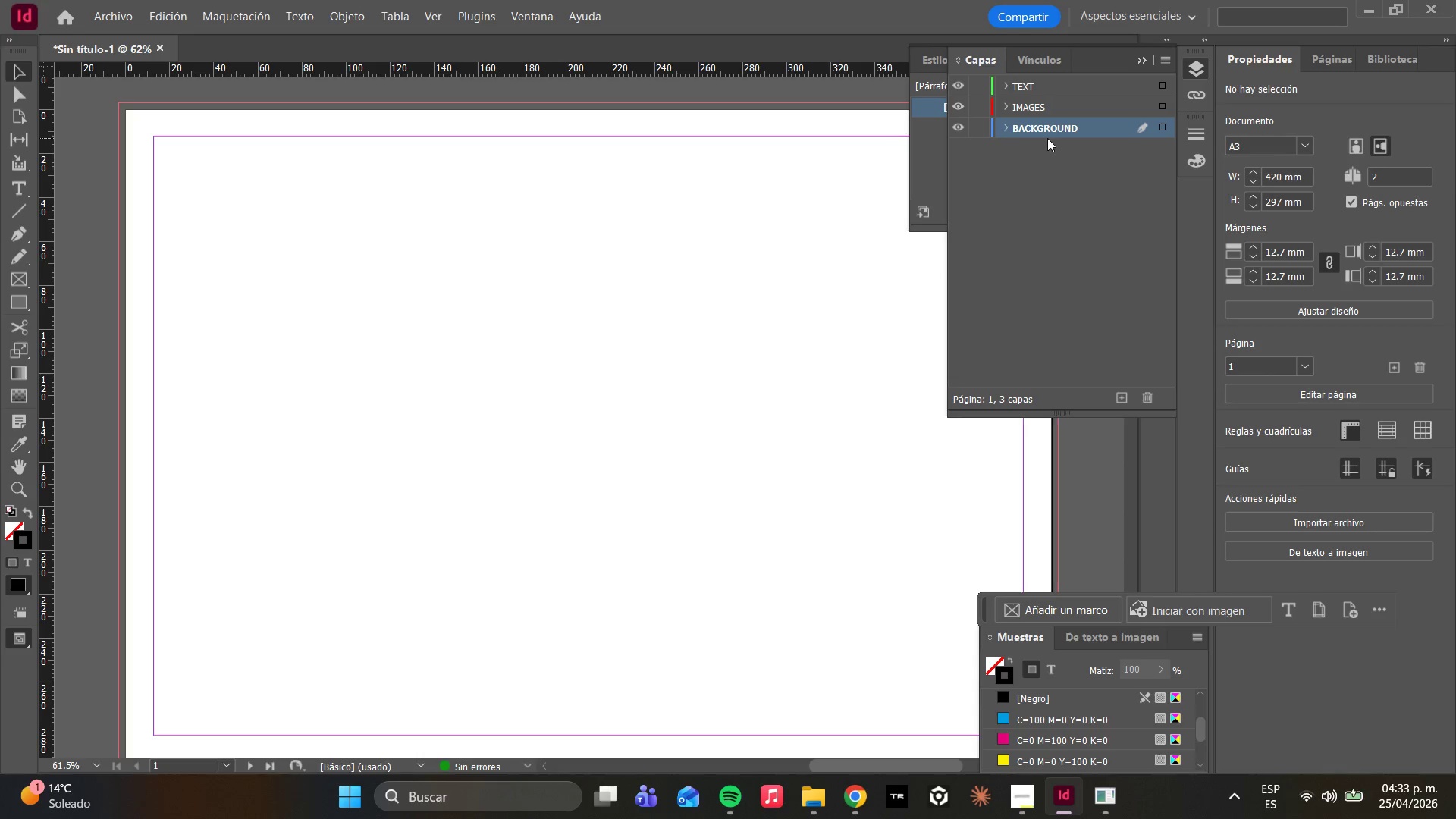 
key(M)
 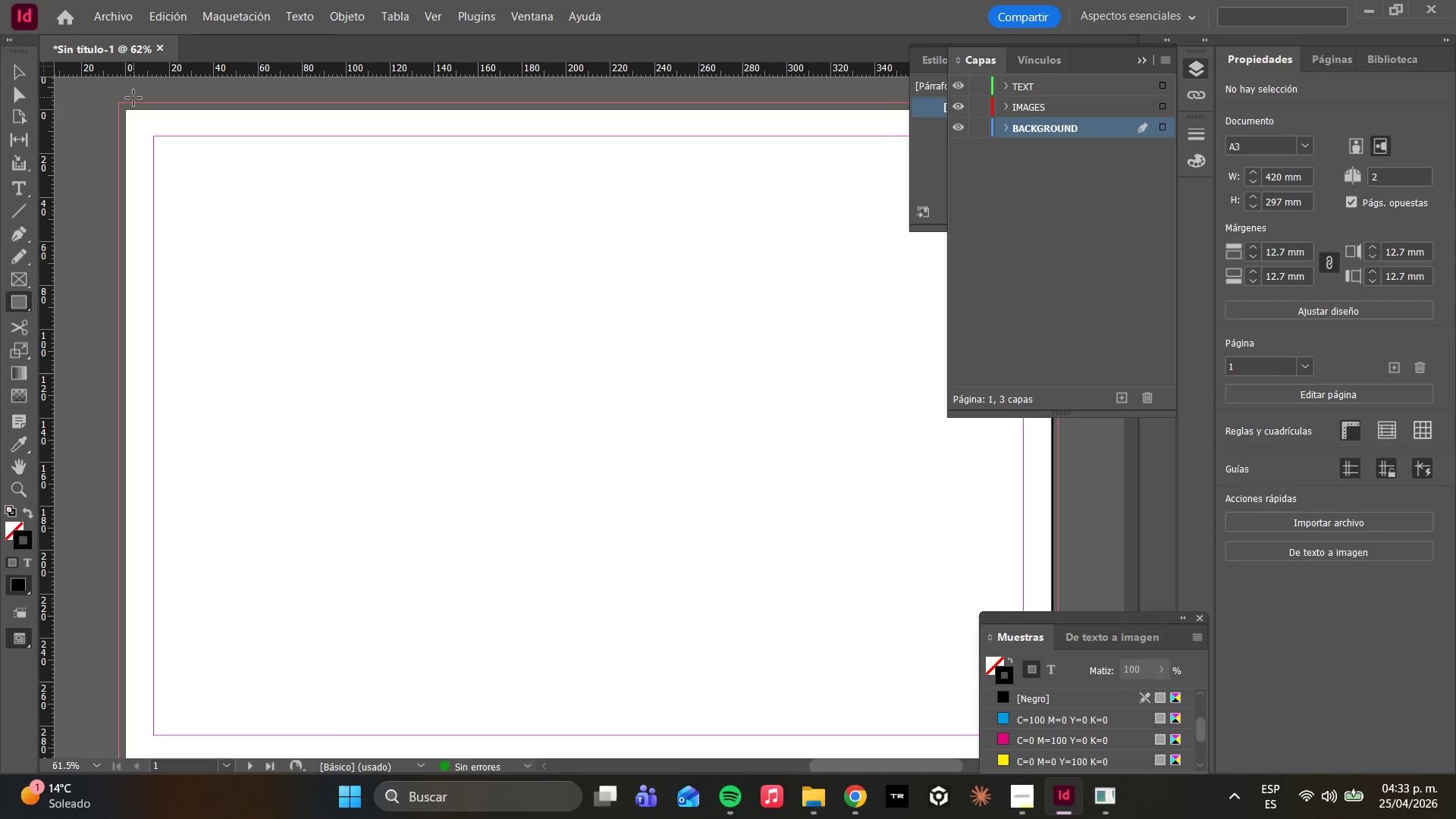 
wait(12.52)
 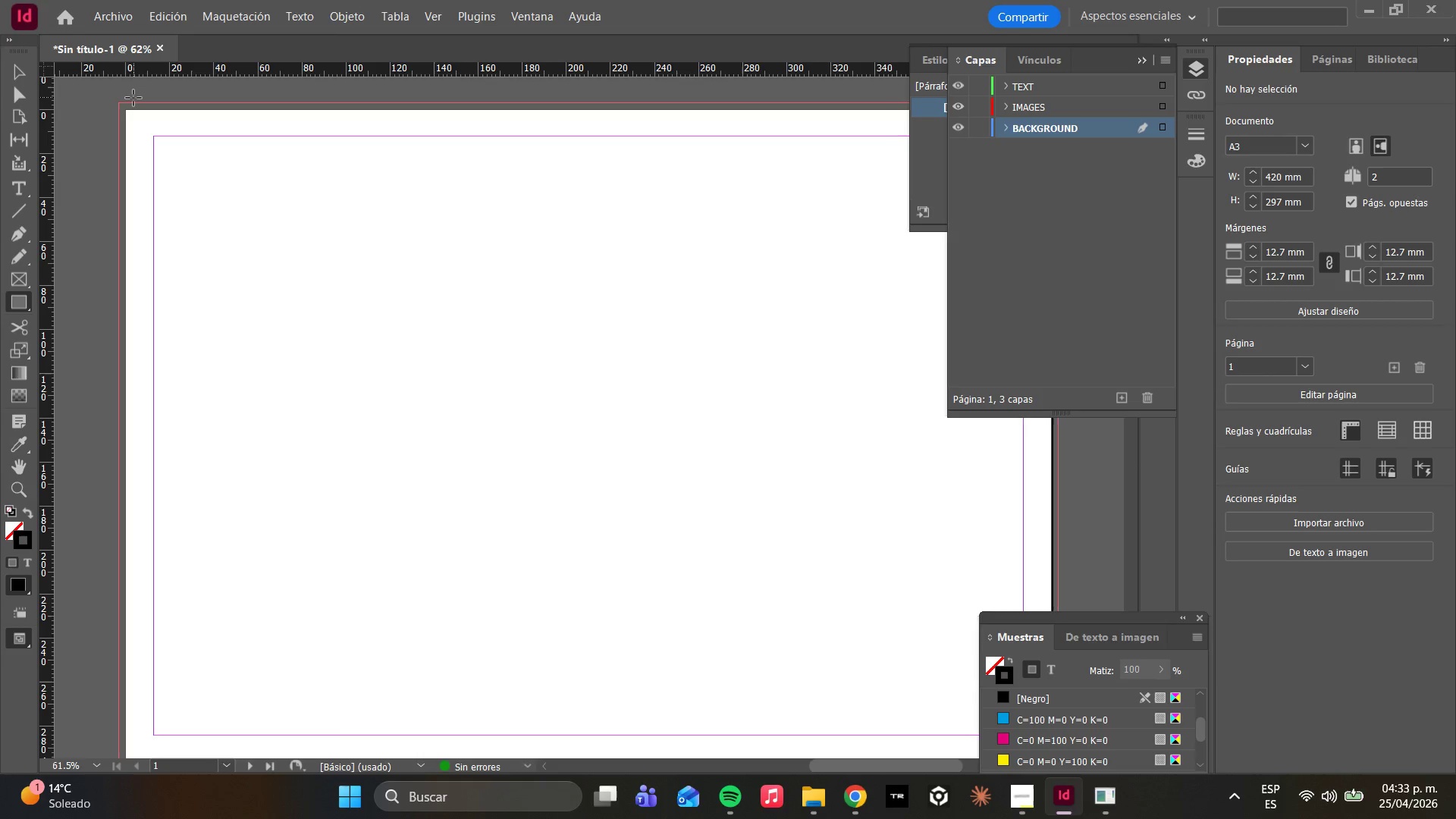 
hold_key(key=AltLeft, duration=1.12)
scroll: coordinate [276, 228], scroll_direction: down, amount: 2.0
 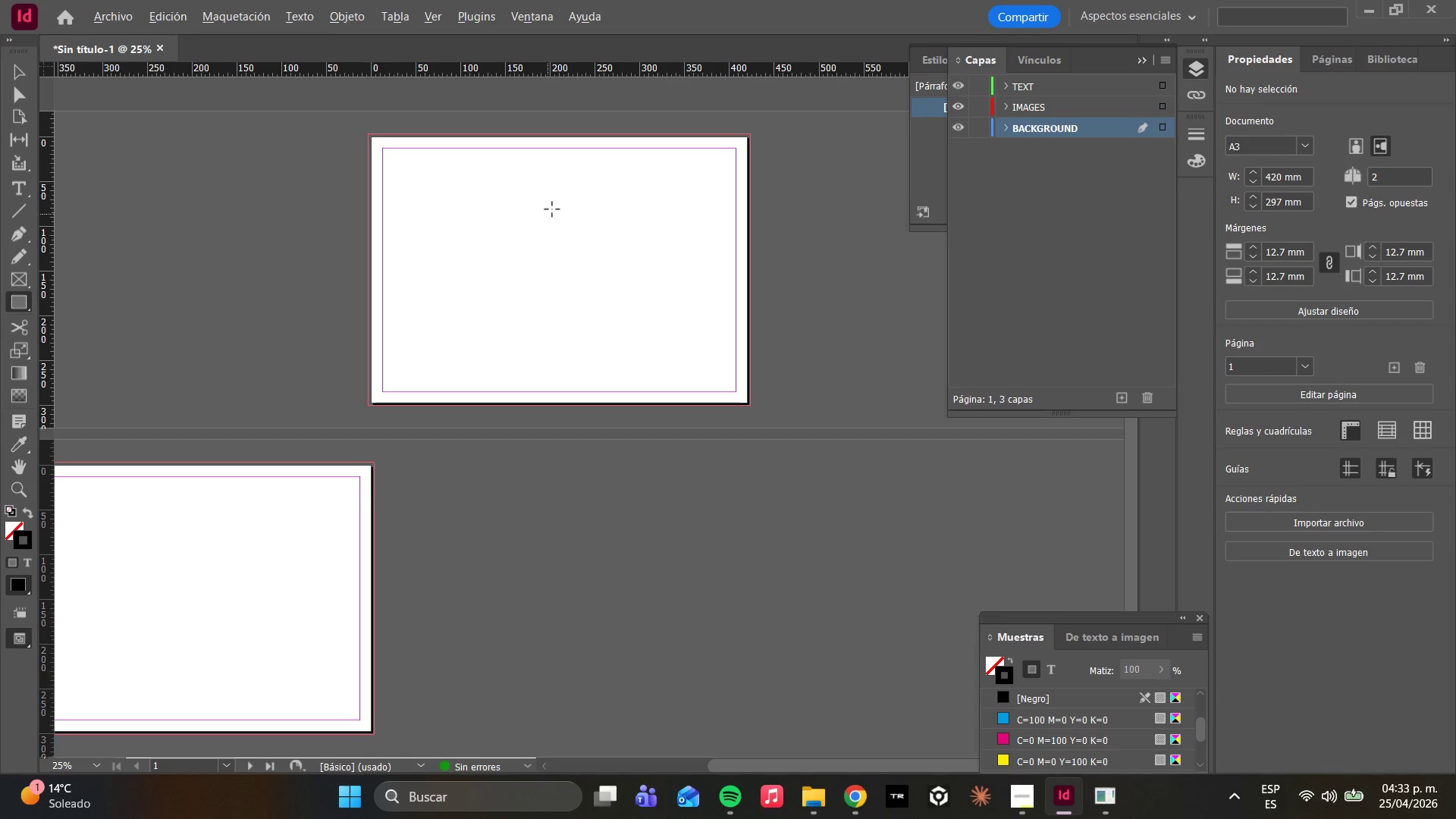 
hold_key(key=AltLeft, duration=1.23)
scroll: coordinate [570, 190], scroll_direction: none, amount: 0.0
 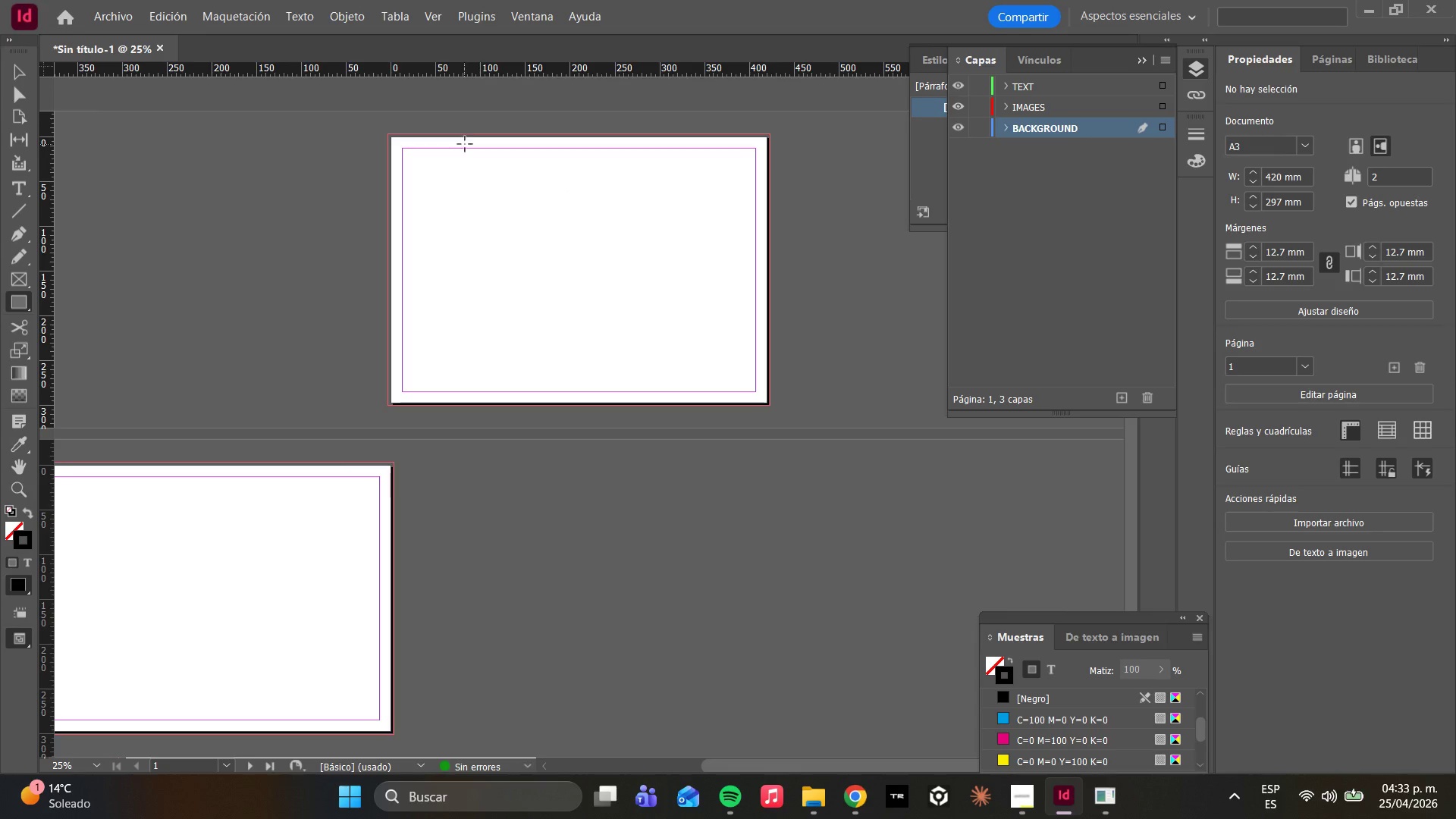 
hold_key(key=AltLeft, duration=0.45)
scroll: coordinate [392, 135], scroll_direction: up, amount: 1.0
 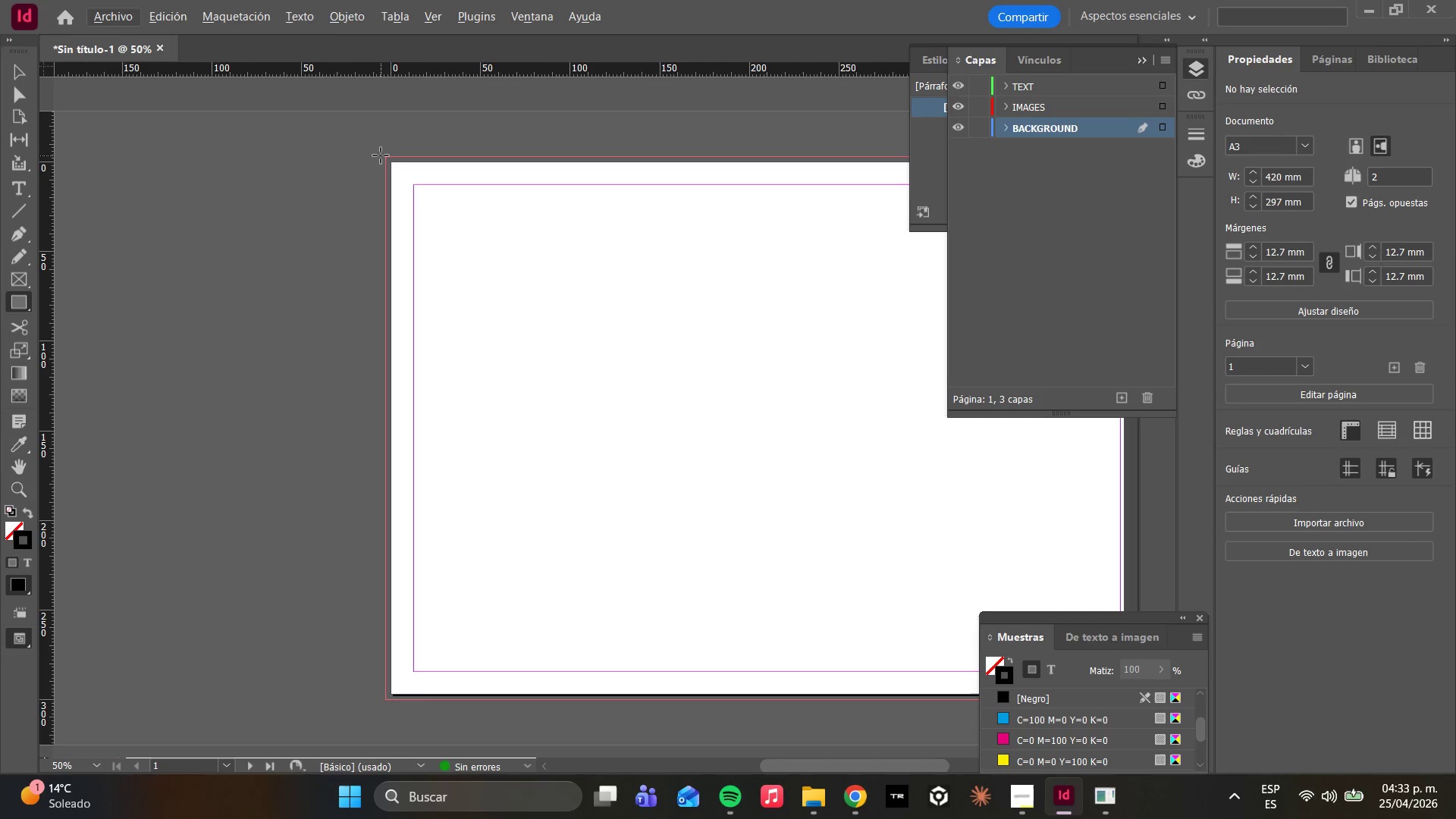 
hold_key(key=AltLeft, duration=0.48)
scroll: coordinate [380, 155], scroll_direction: up, amount: 2.0
 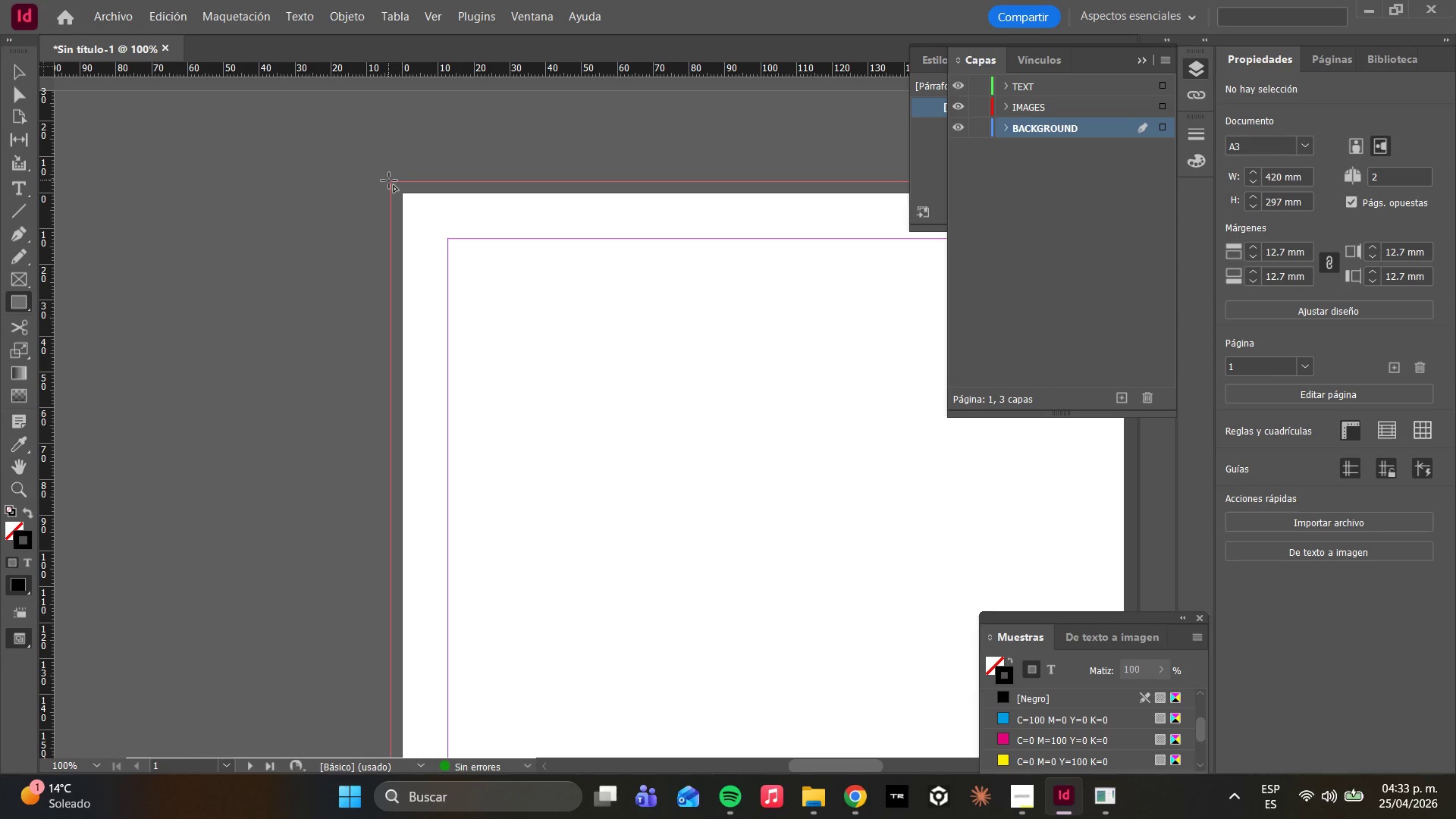 
left_click_drag(start_coordinate=[391, 182], to_coordinate=[731, 601])
 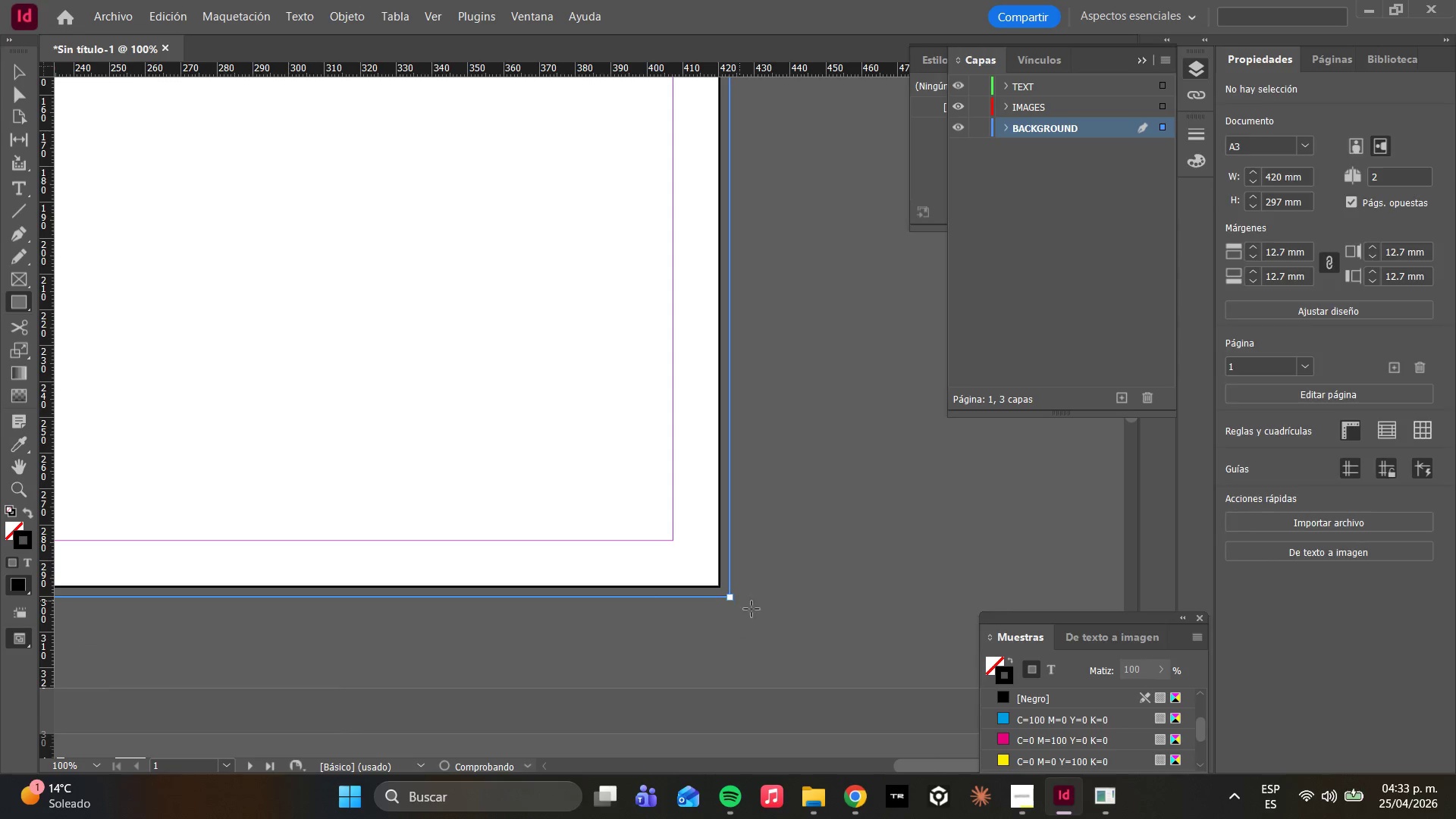 
scroll: coordinate [689, 686], scroll_direction: down, amount: 4.0
 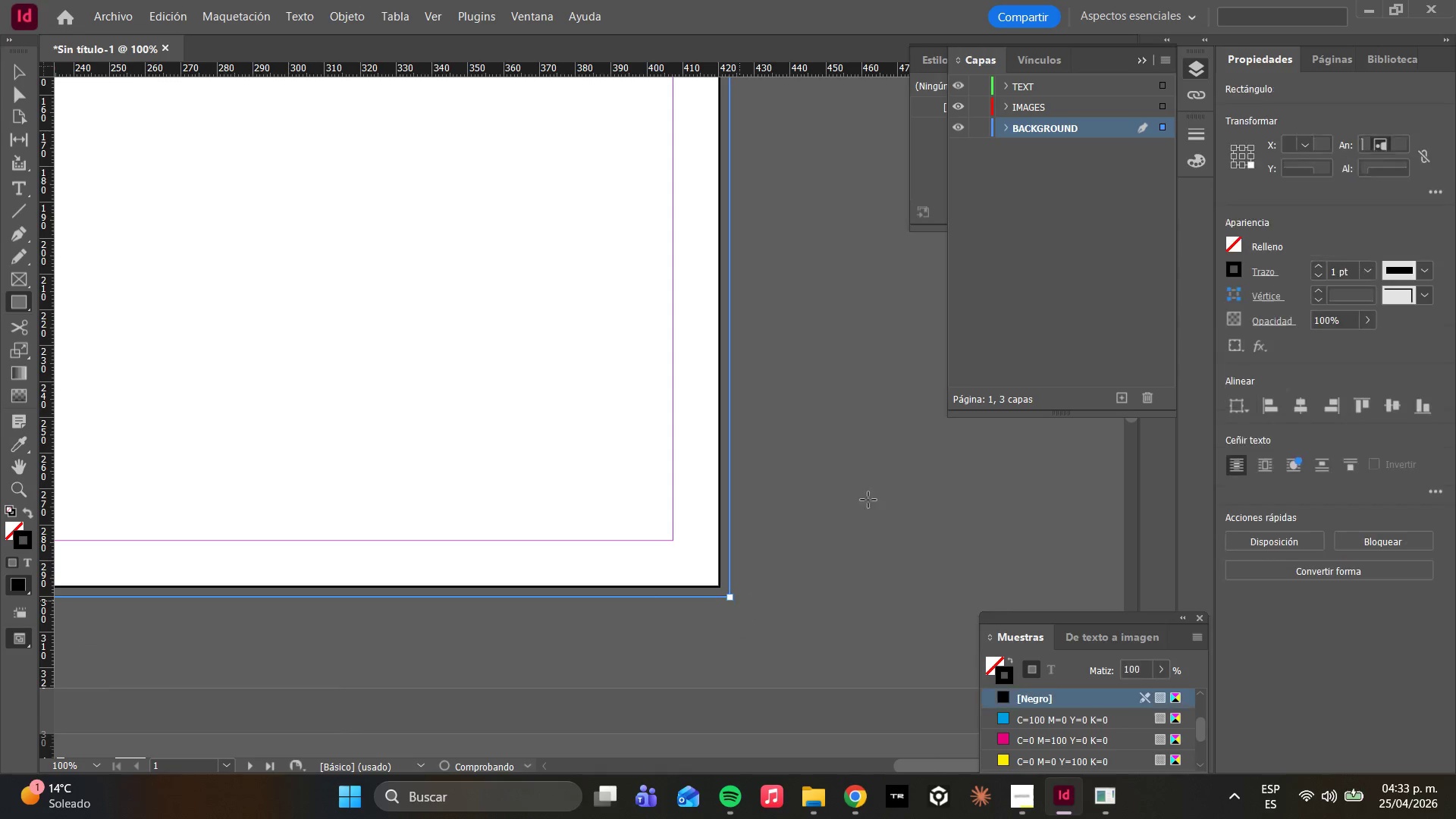 
mouse_move([1226, 246])
 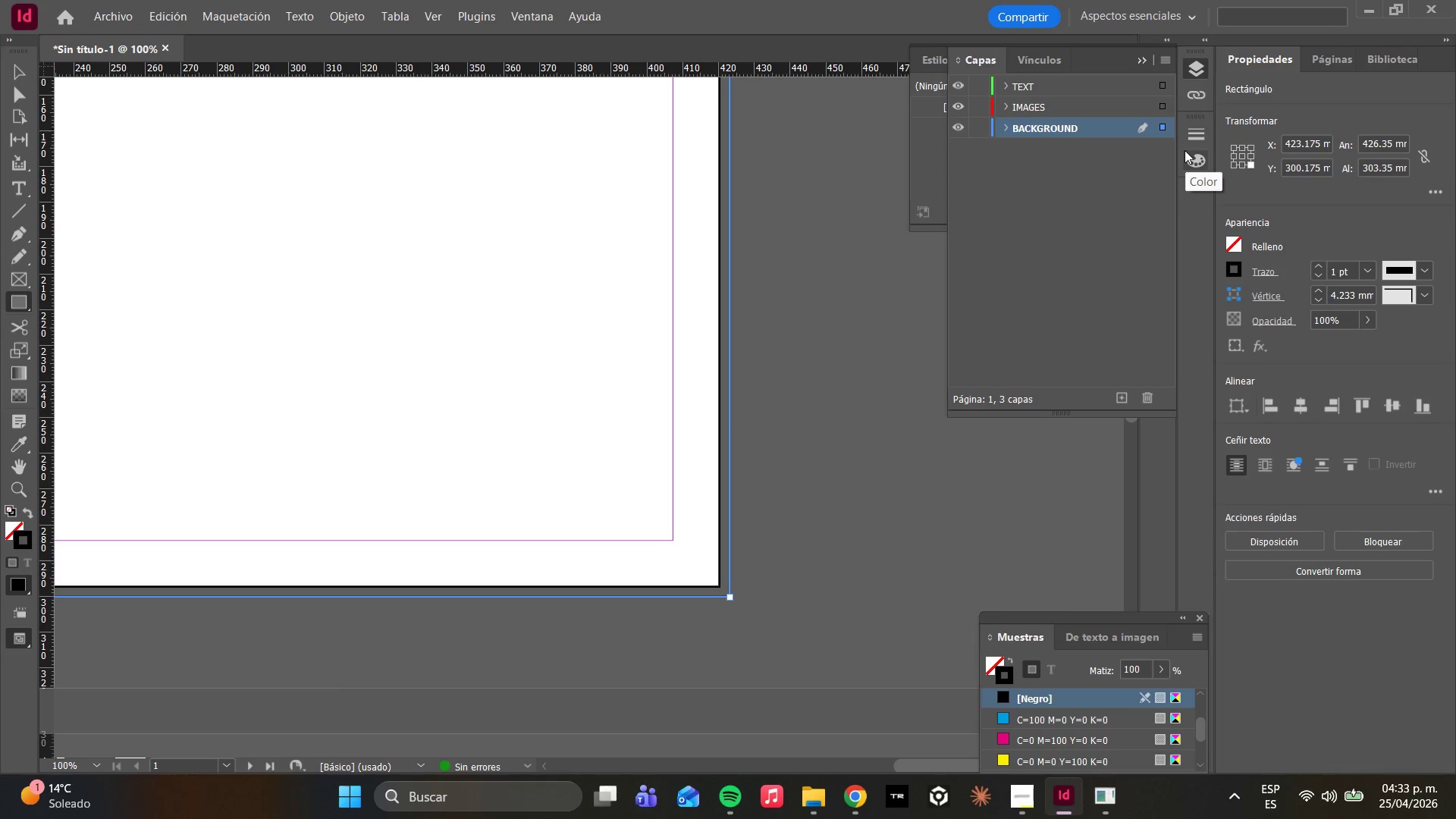 
key(F5)
 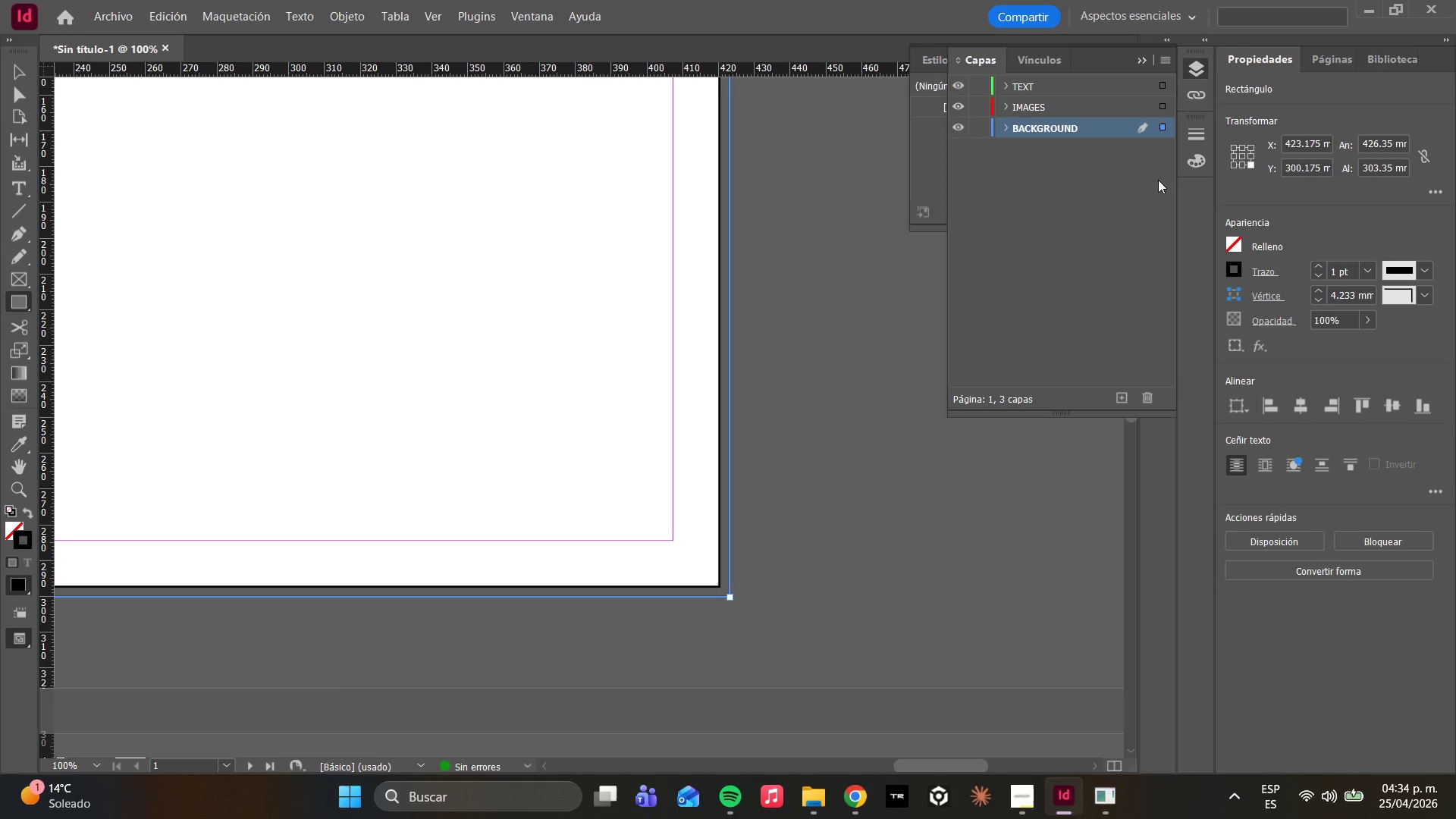 
key(F5)
 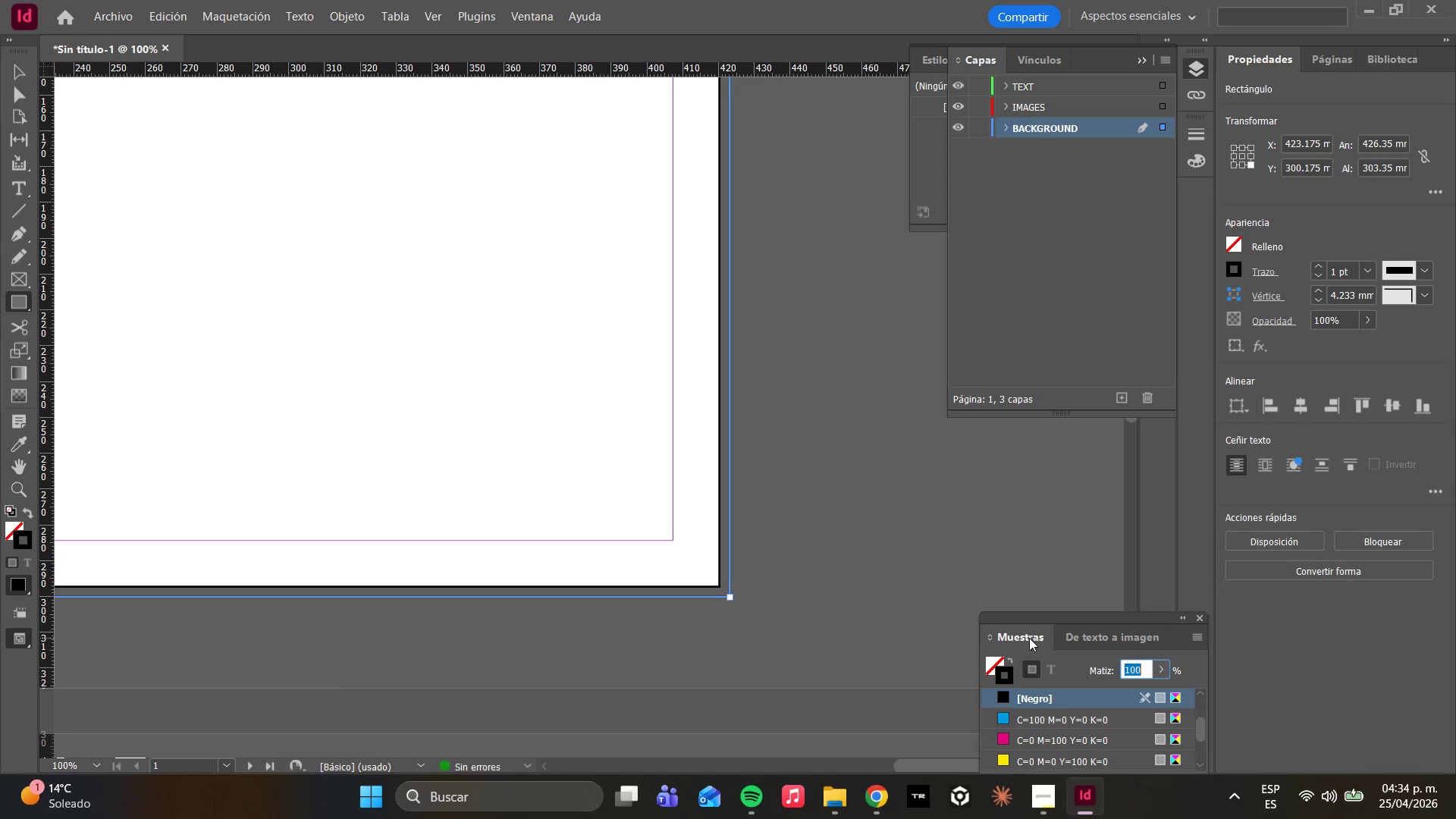 
left_click_drag(start_coordinate=[1050, 613], to_coordinate=[932, 334])
 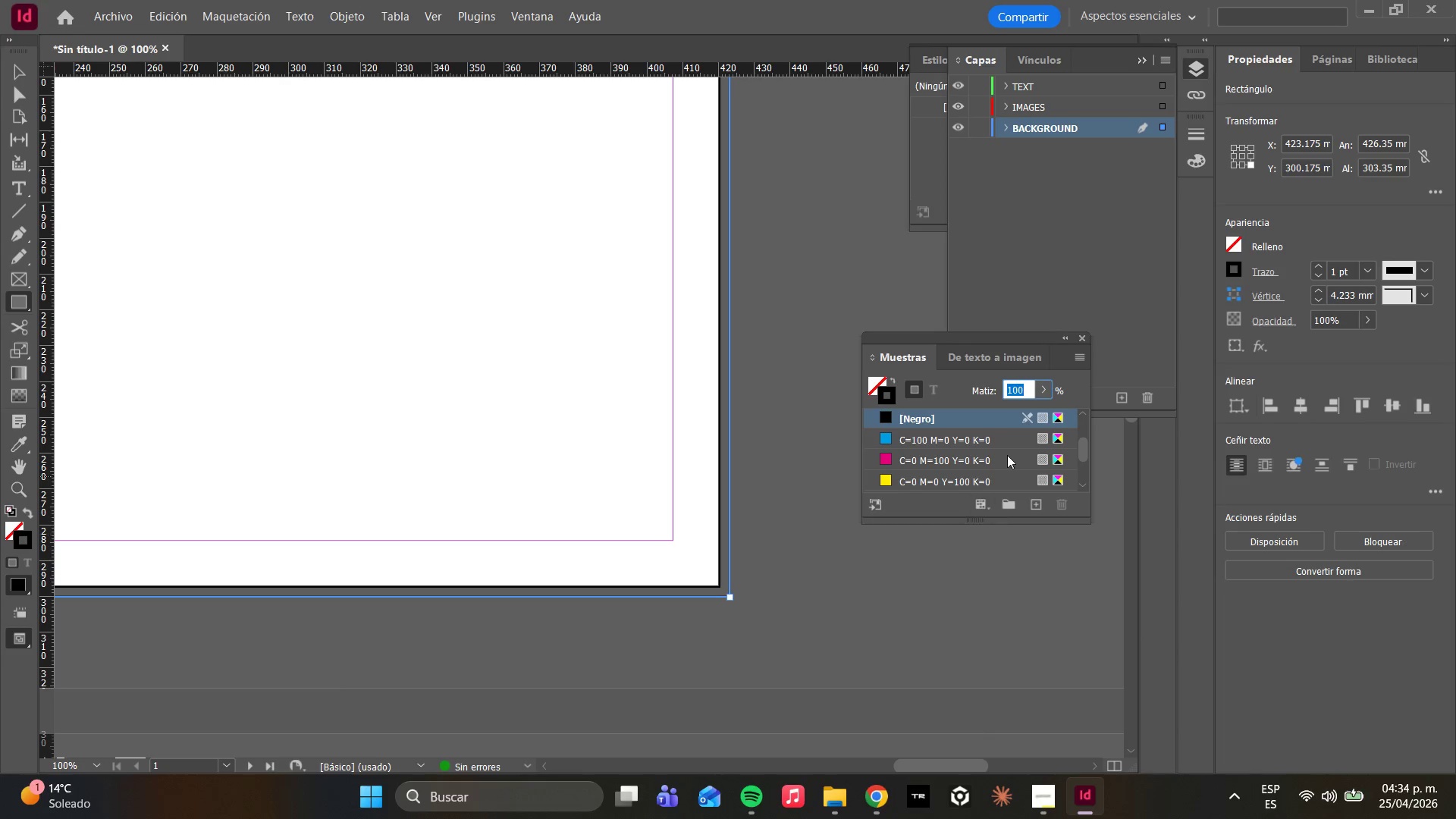 
scroll: coordinate [1006, 445], scroll_direction: down, amount: 8.0
 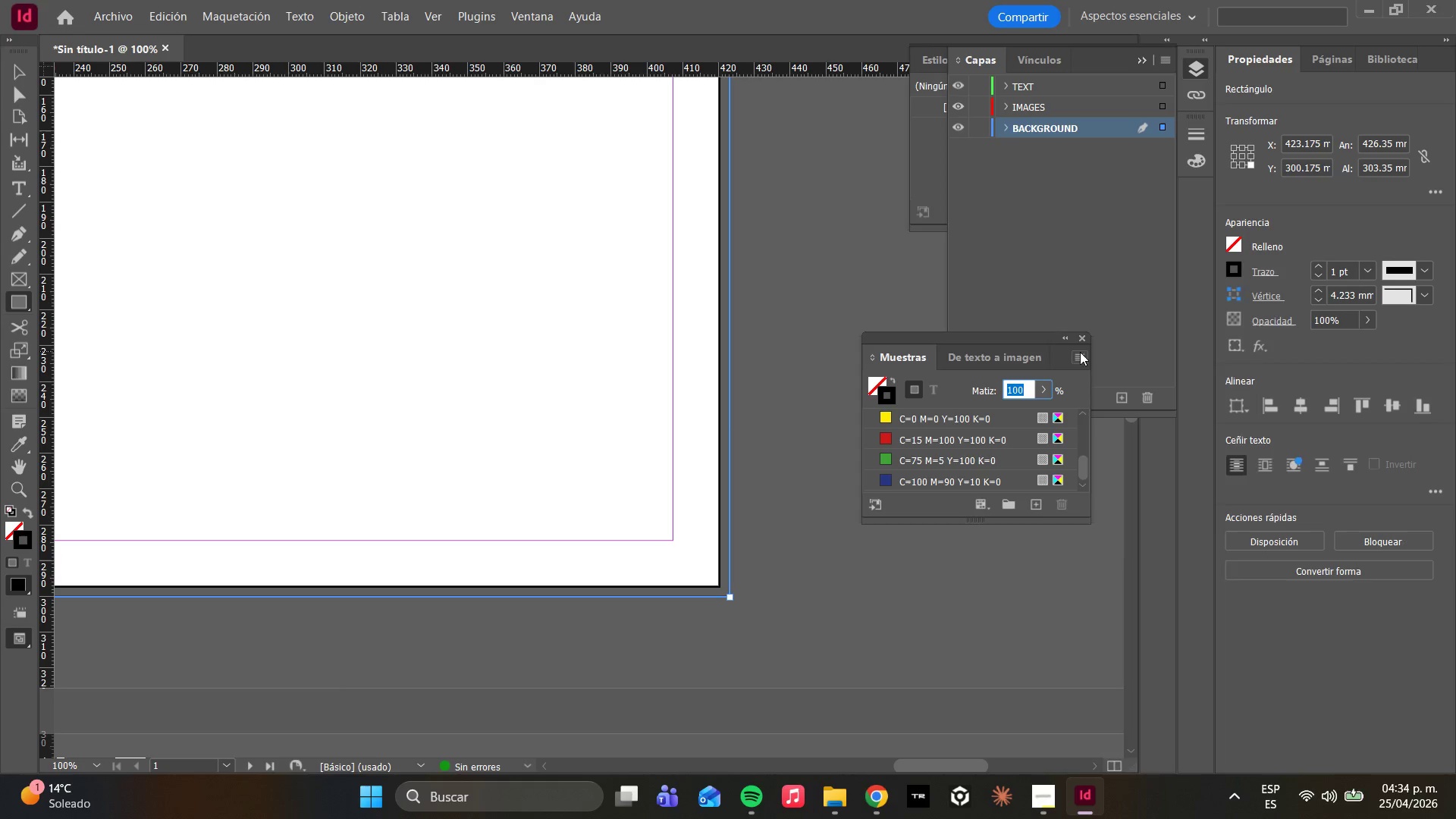 
left_click([1077, 356])
 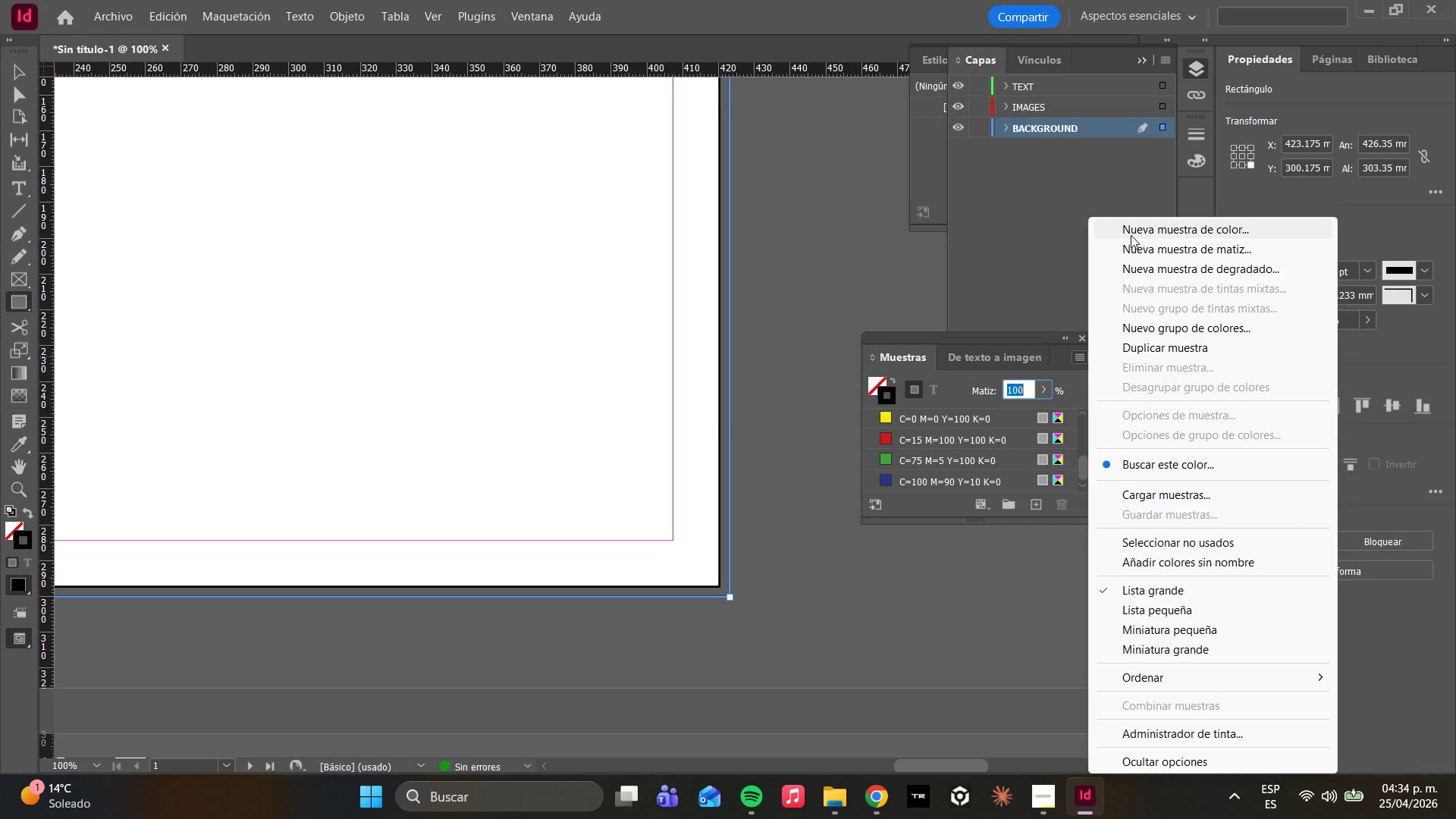 
left_click([1131, 235])
 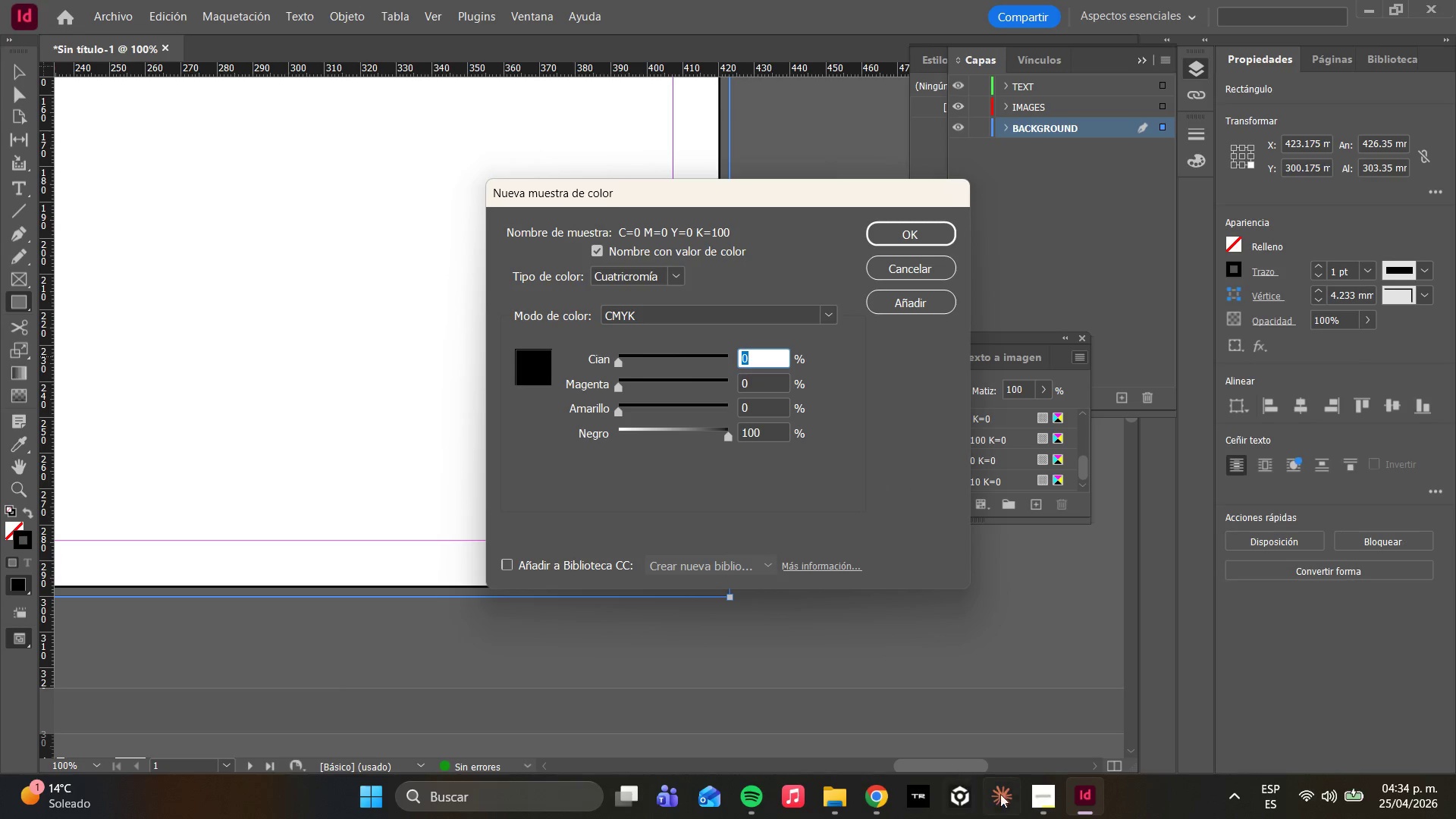 
left_click([1041, 789])